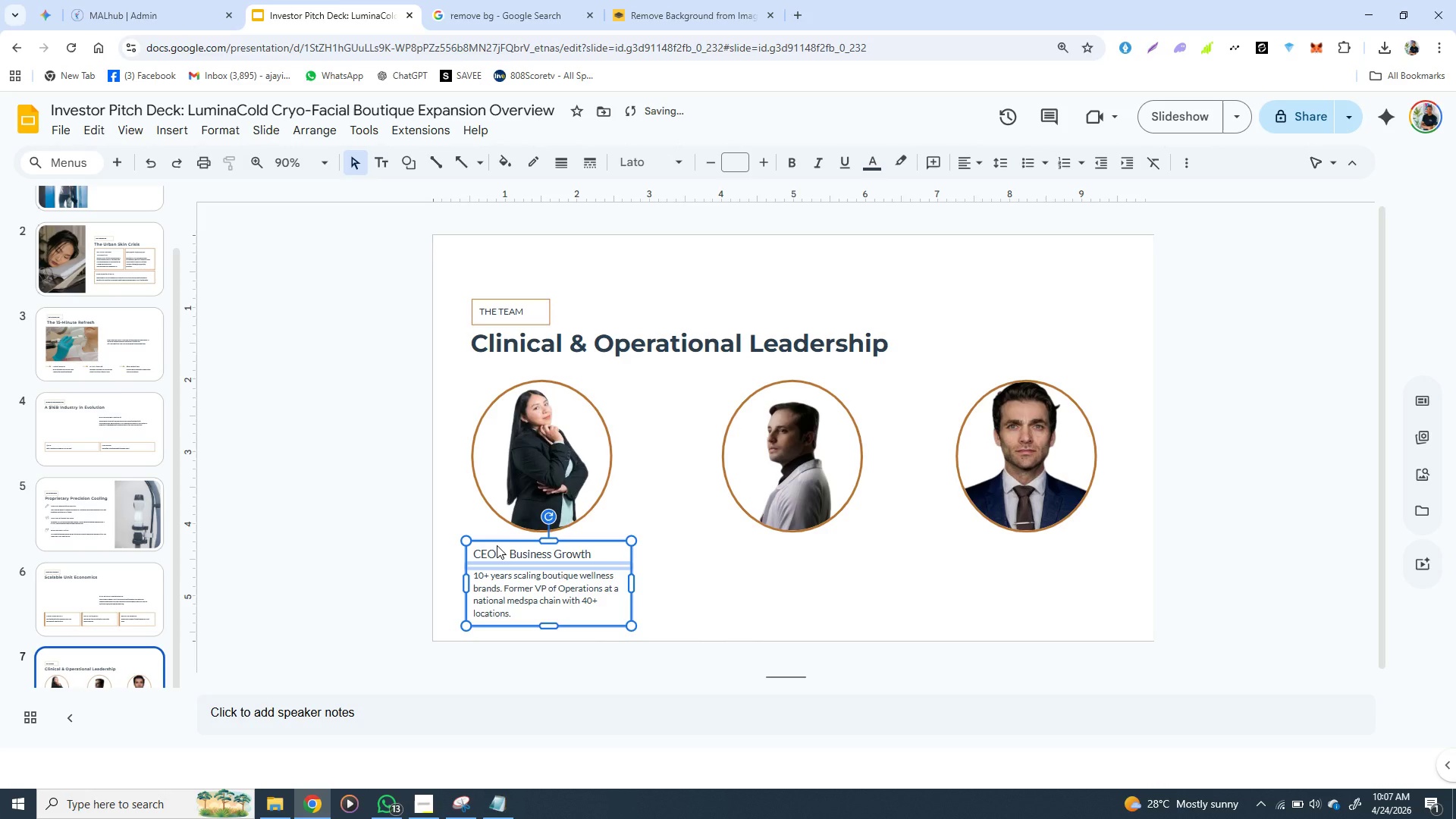 
key(ArrowUp)
 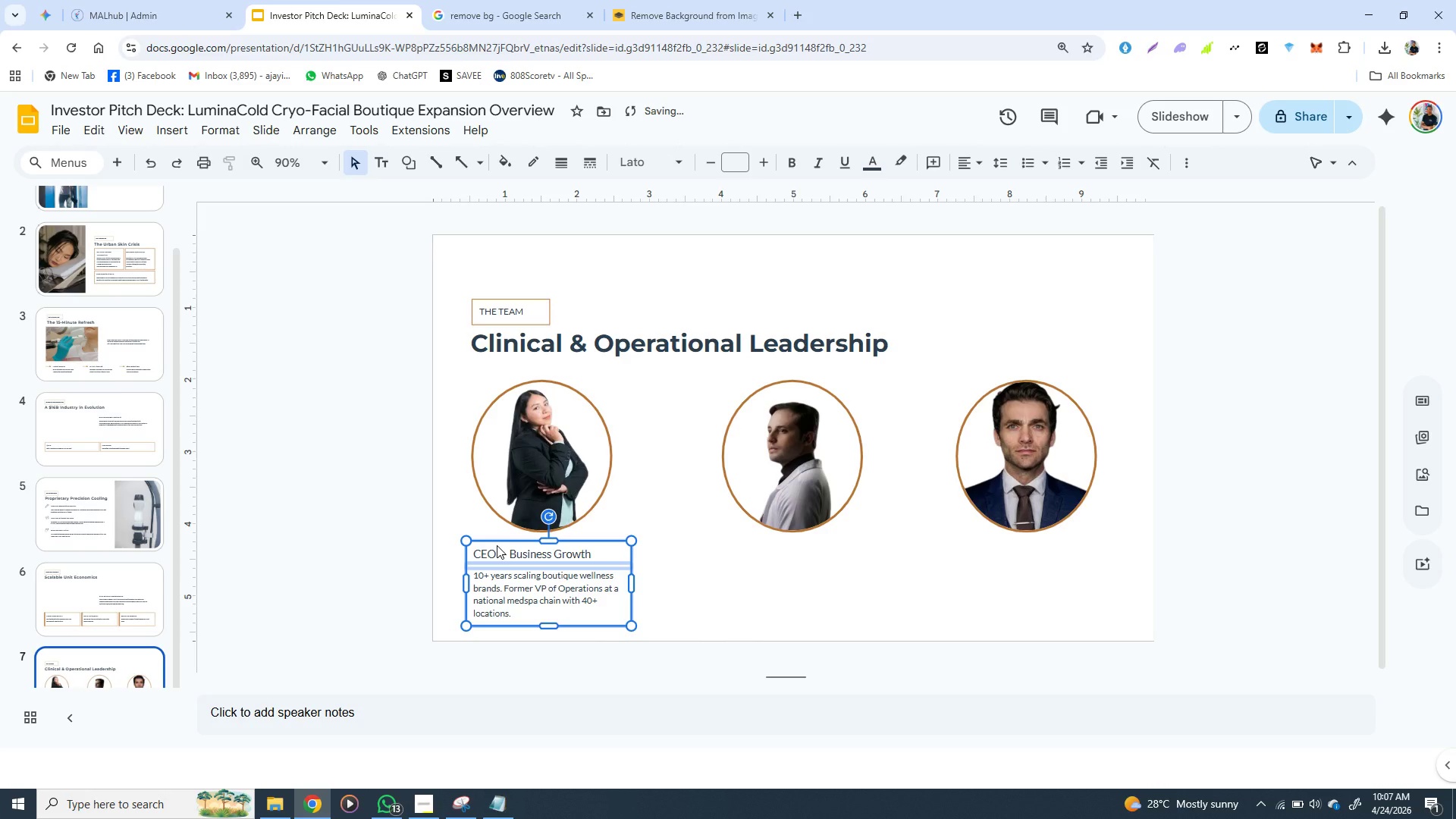 
hold_key(key=ShiftLeft, duration=1.51)
left_click([487, 468])
 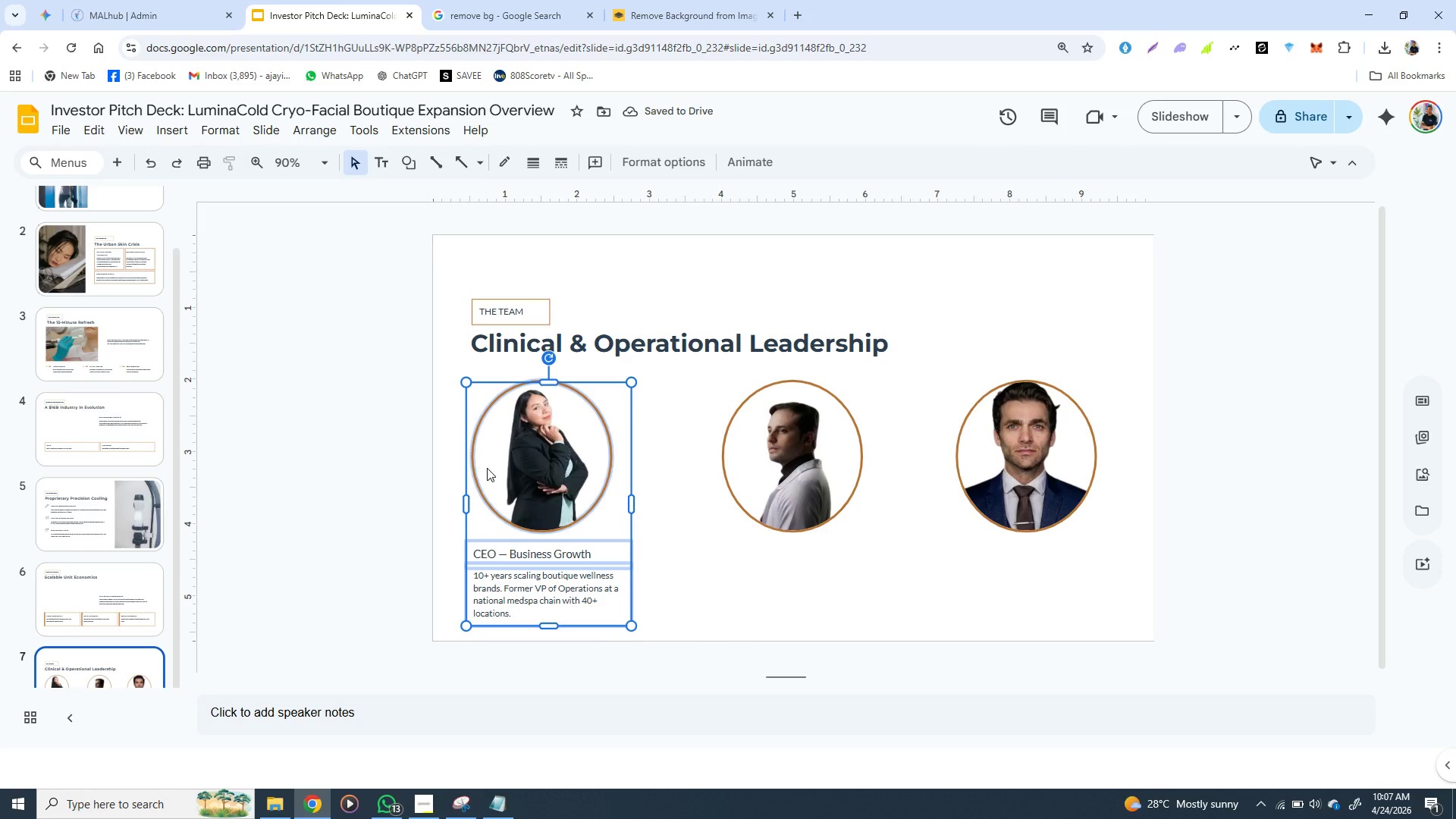 
key(Shift+ShiftLeft)
 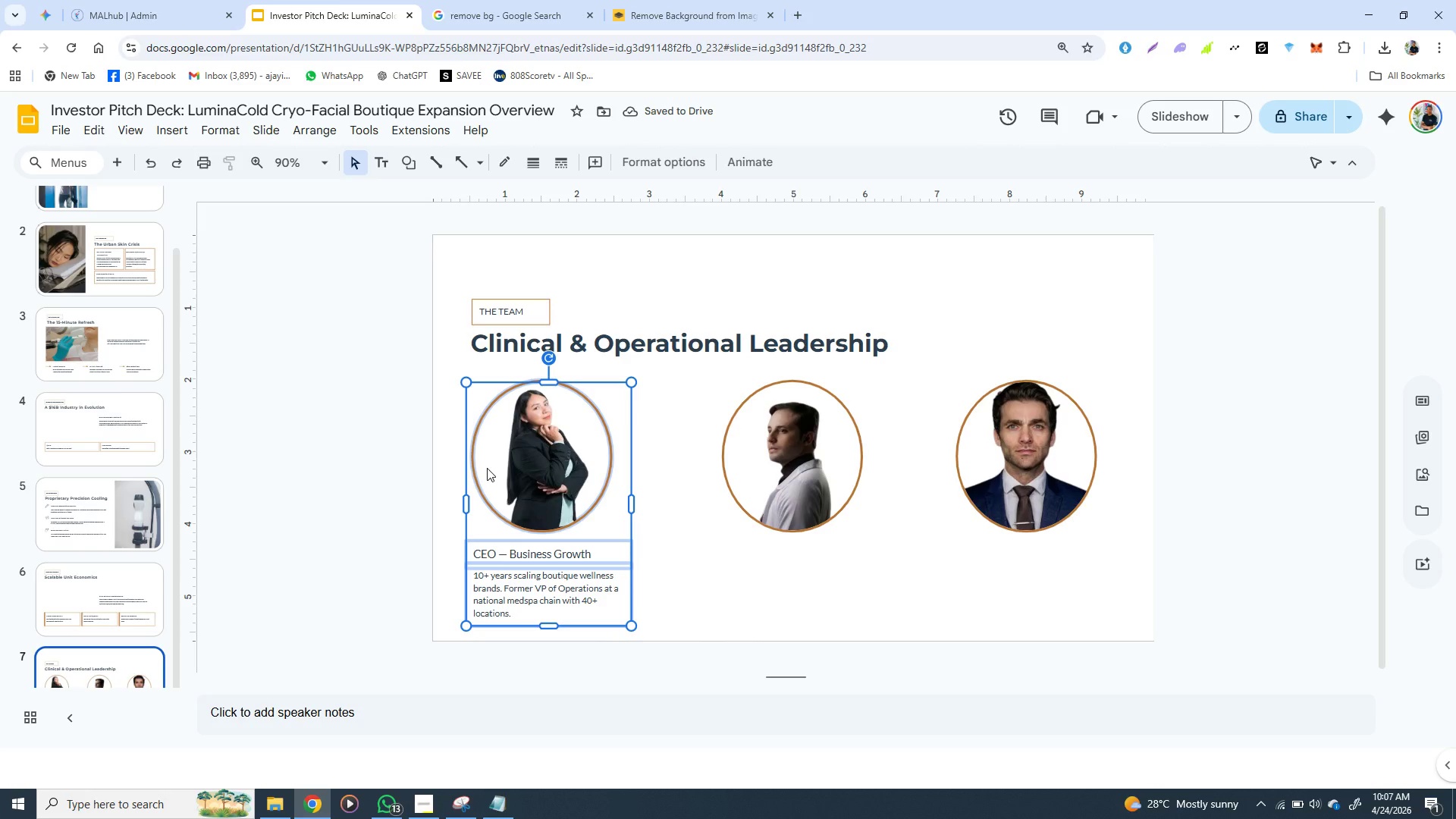 
key(Shift+ShiftLeft)
 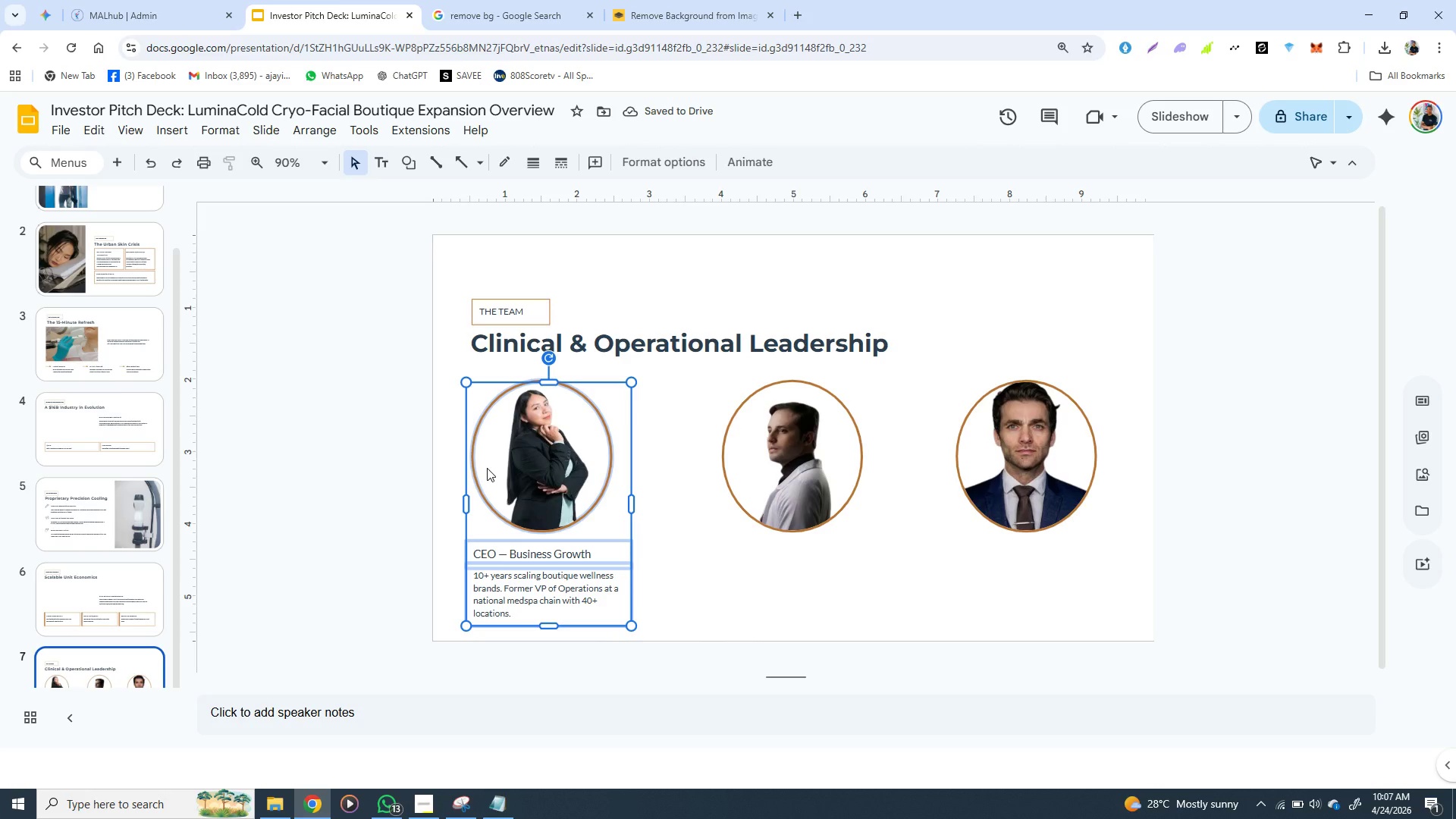 
key(Shift+ShiftLeft)
 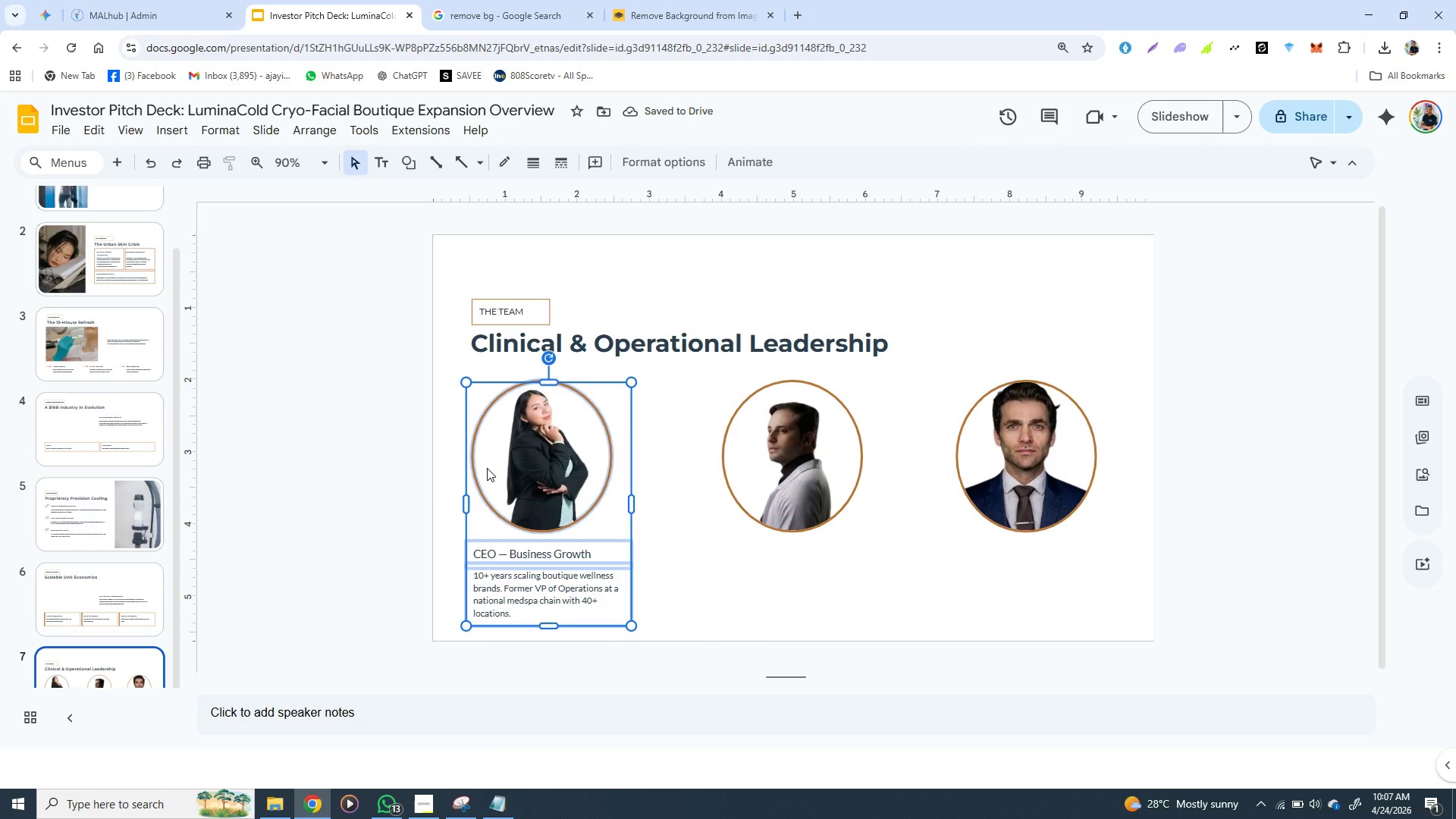 
right_click([487, 468])
 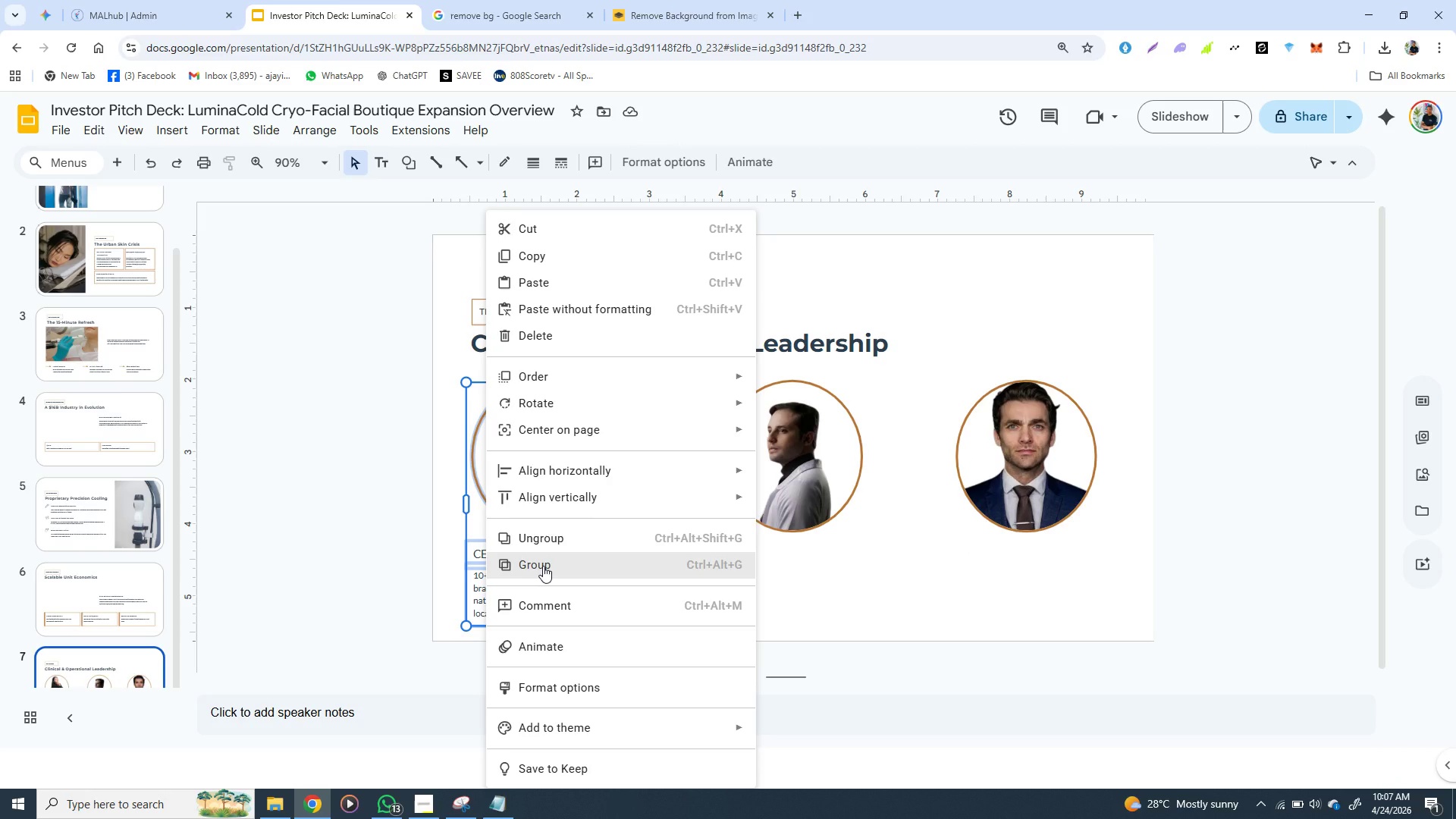 
left_click([543, 566])
 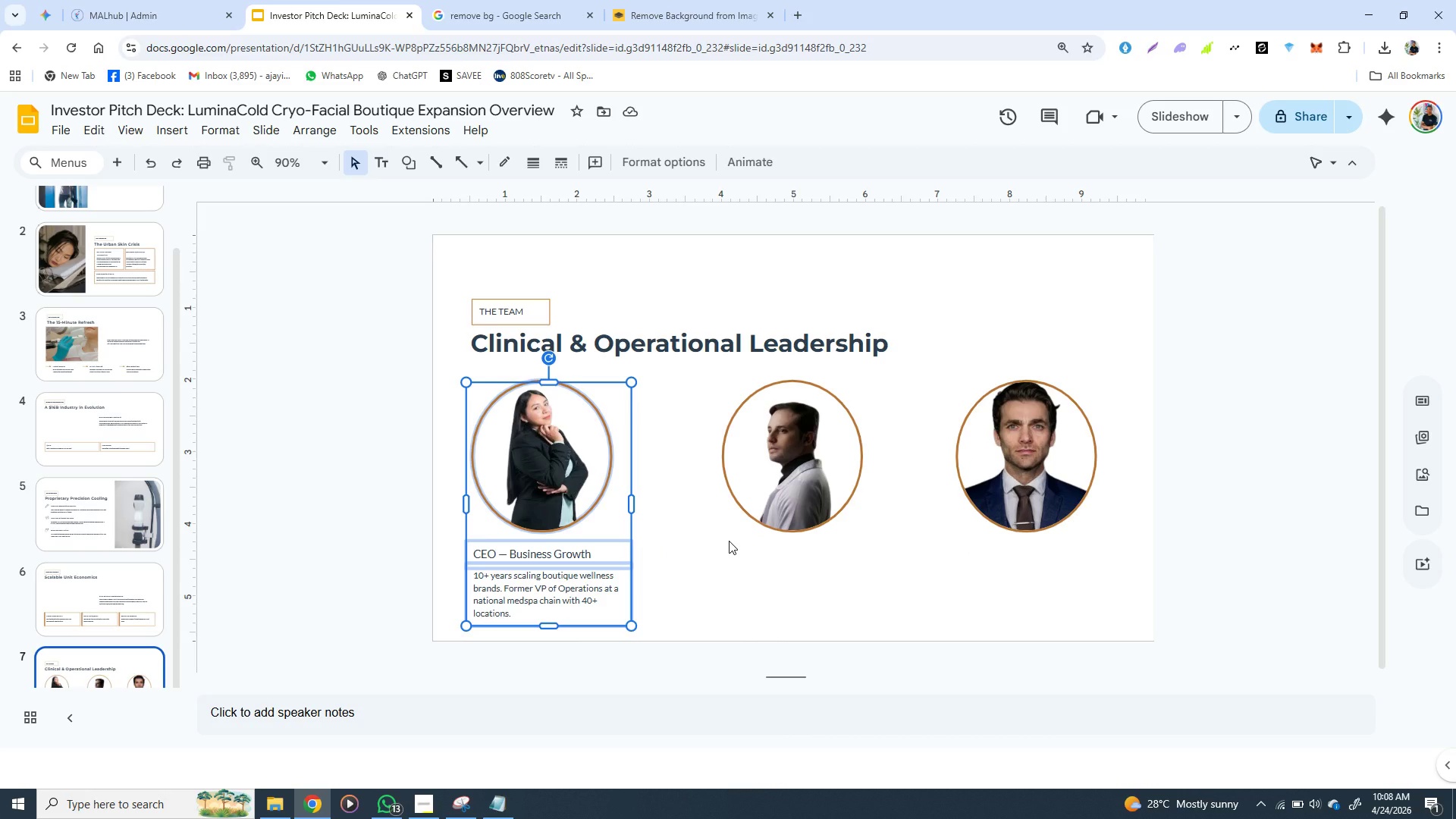 
wait(10.88)
 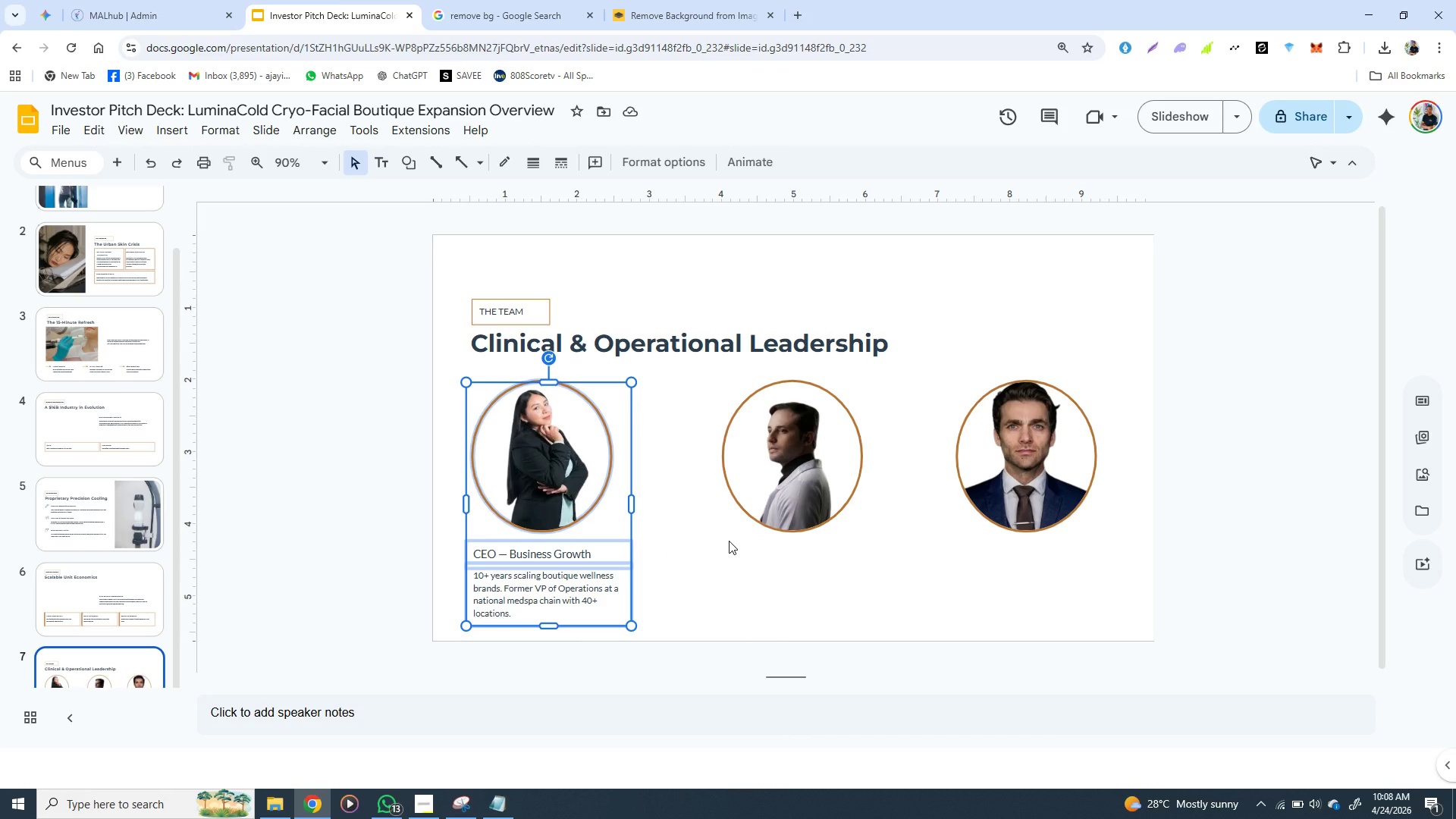 
left_click([829, 394])
 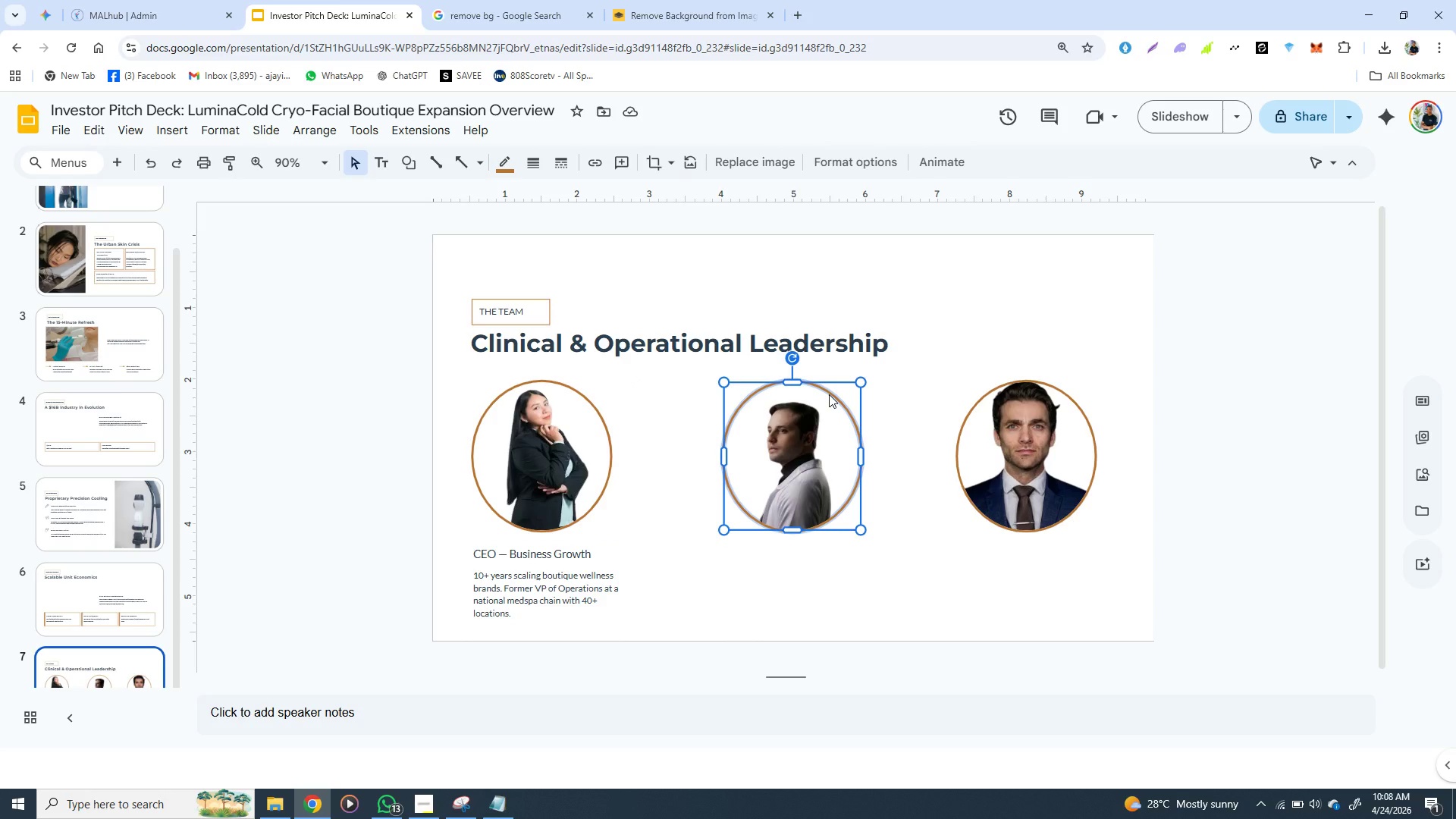 
key(Backspace)
 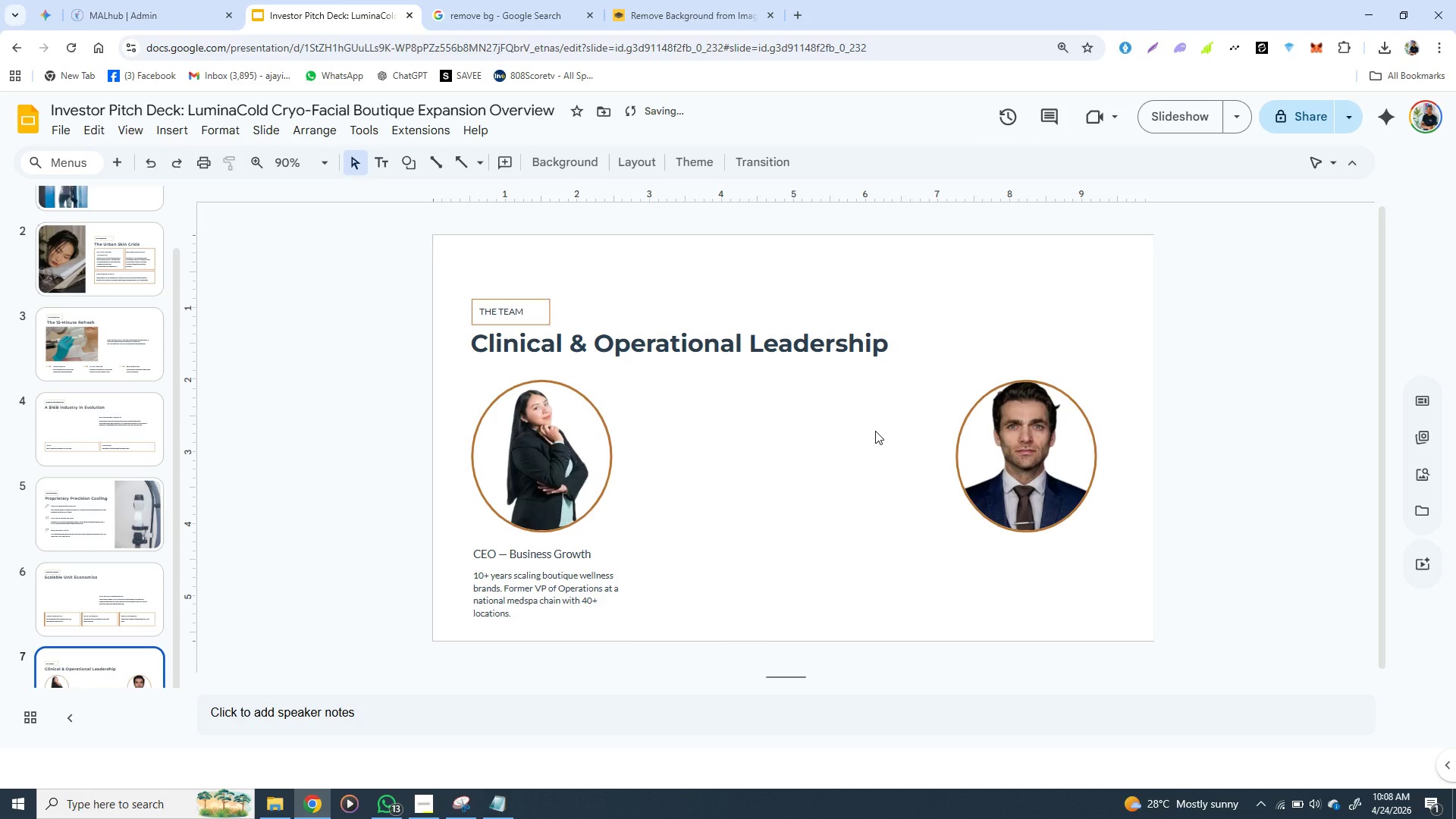 
hold_key(key=ControlLeft, duration=1.53)
 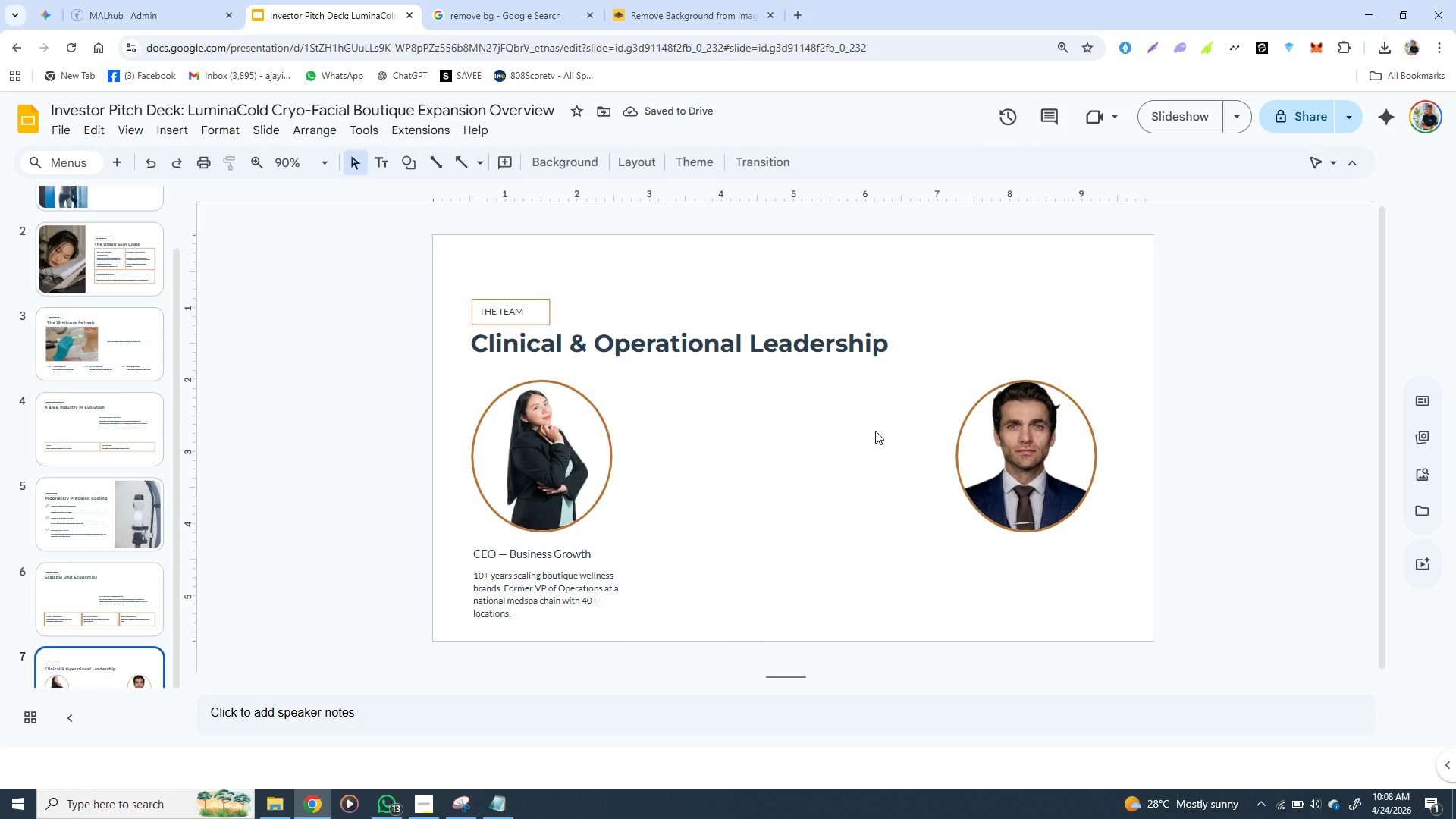 
hold_key(key=ControlLeft, duration=1.5)
 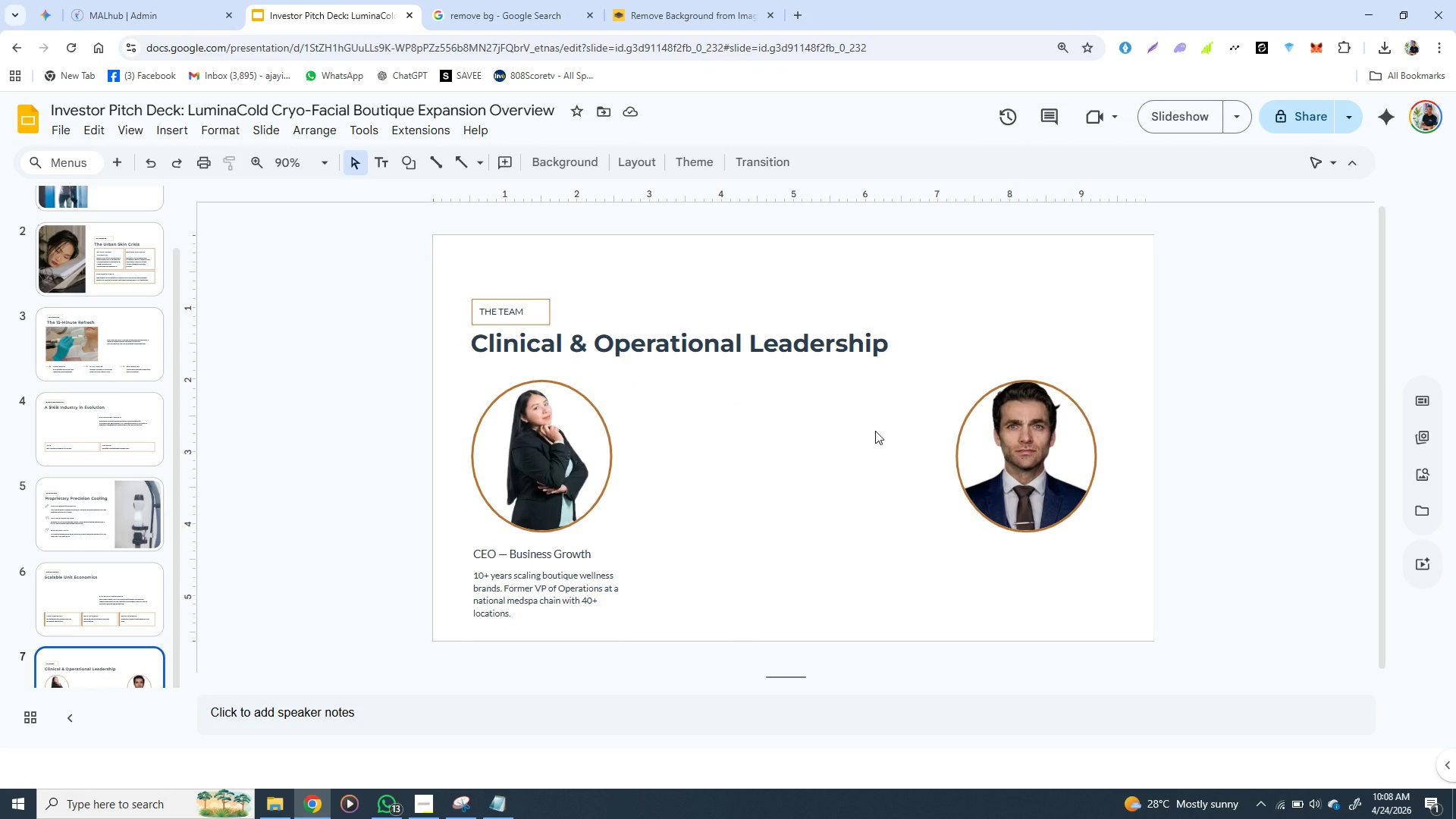 
hold_key(key=ControlLeft, duration=1.51)
 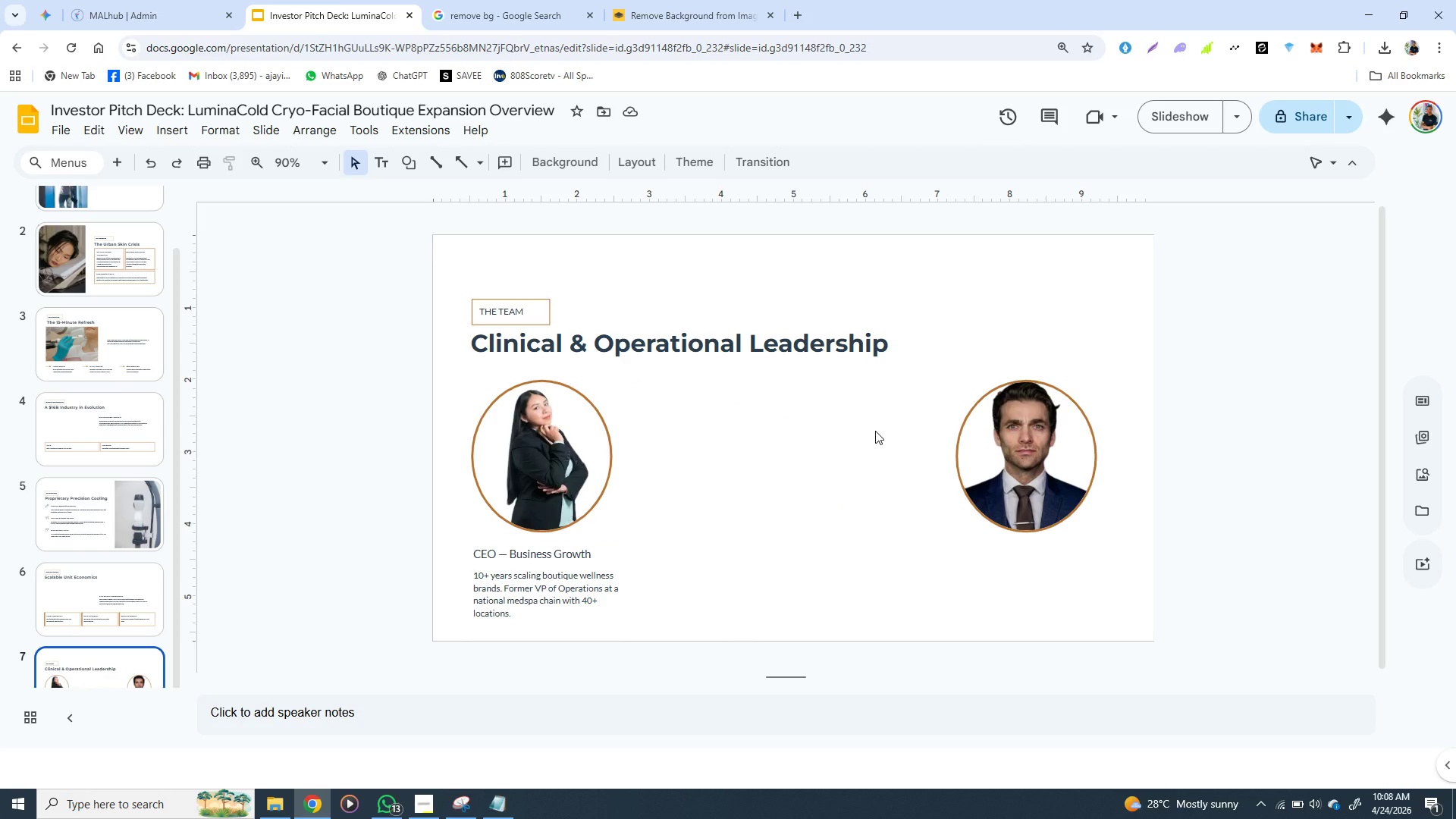 
key(Control+Z)
 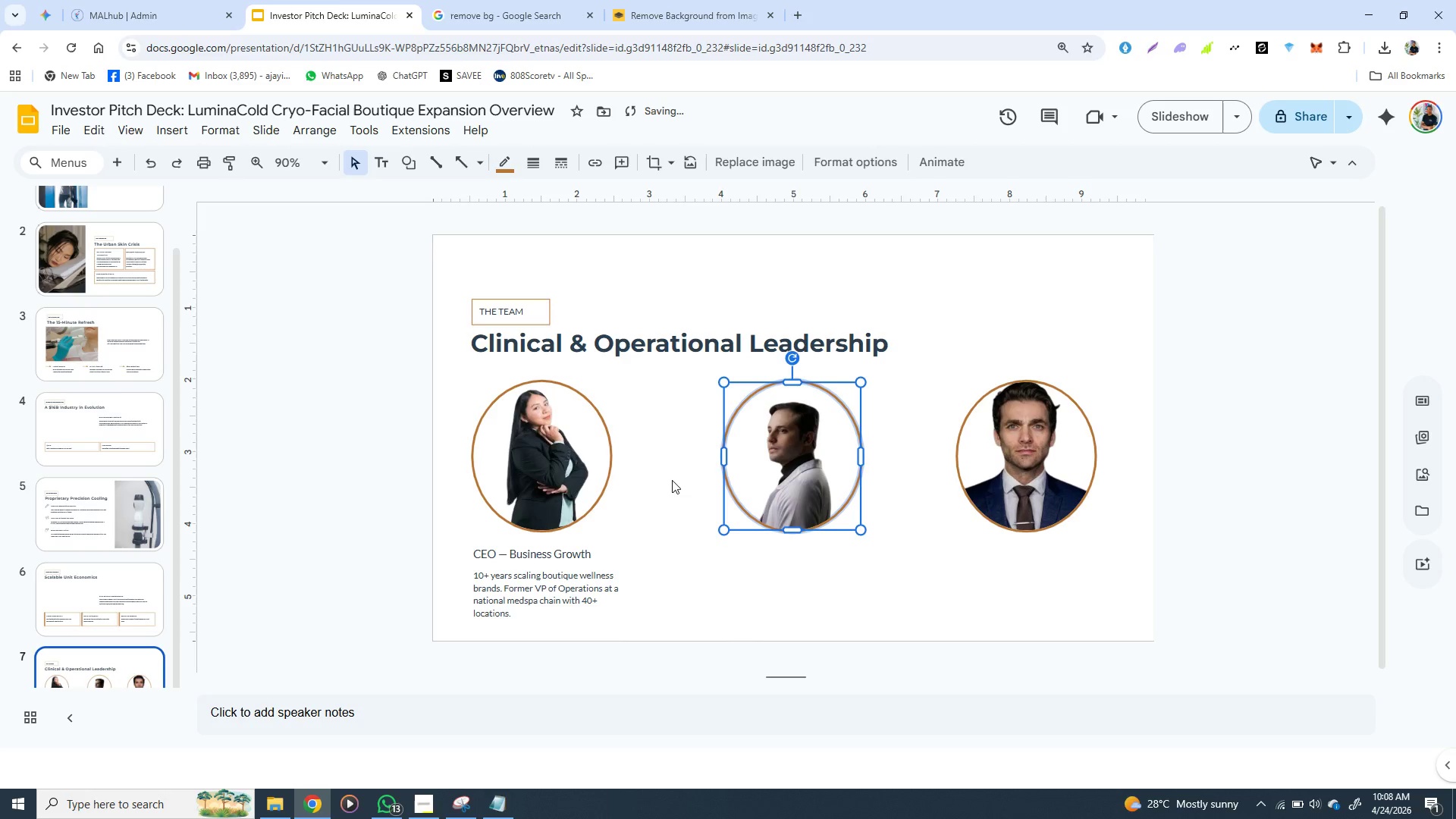 
left_click([673, 495])
 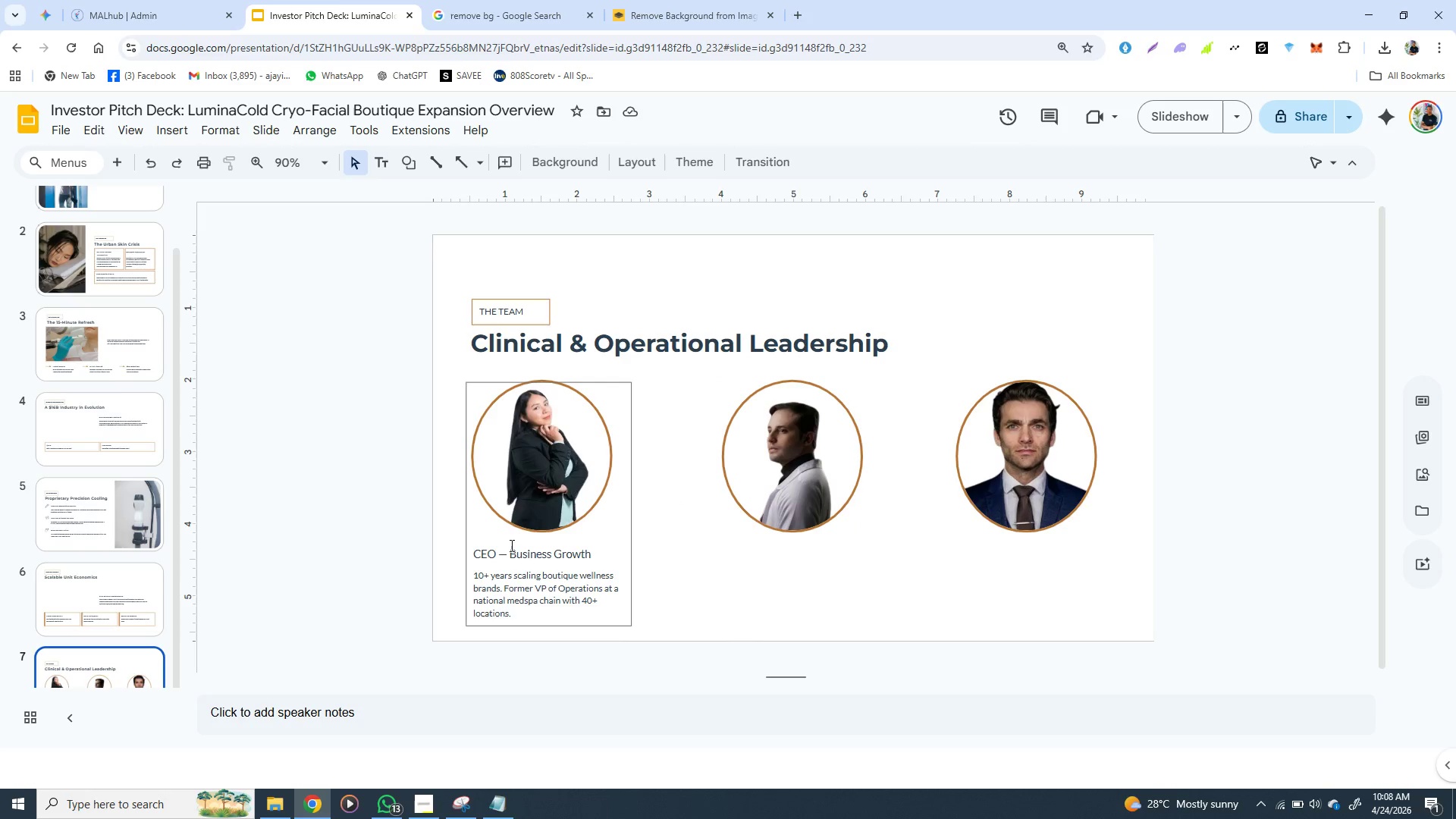 
wait(6.62)
 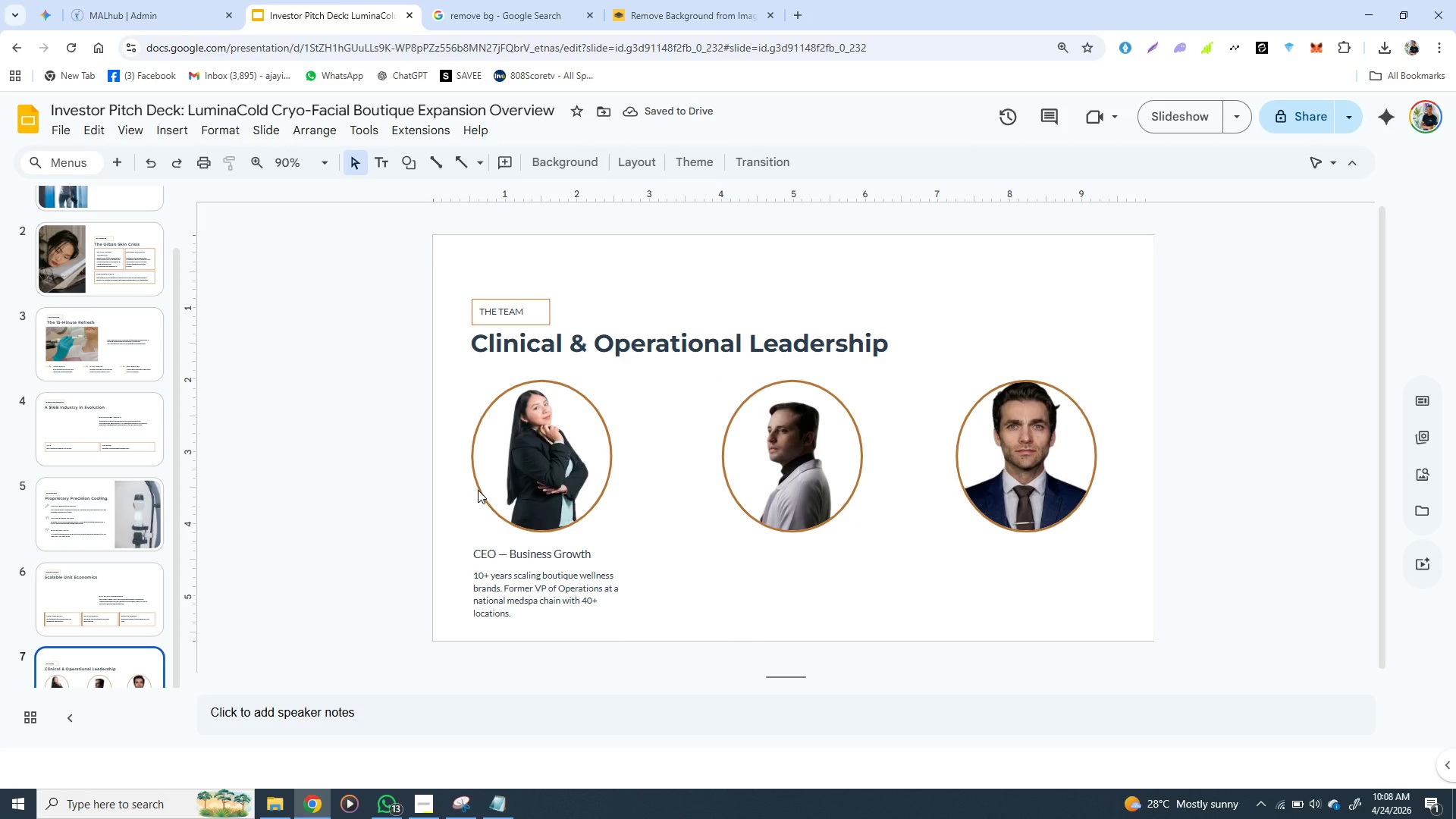 
left_click([510, 548])
 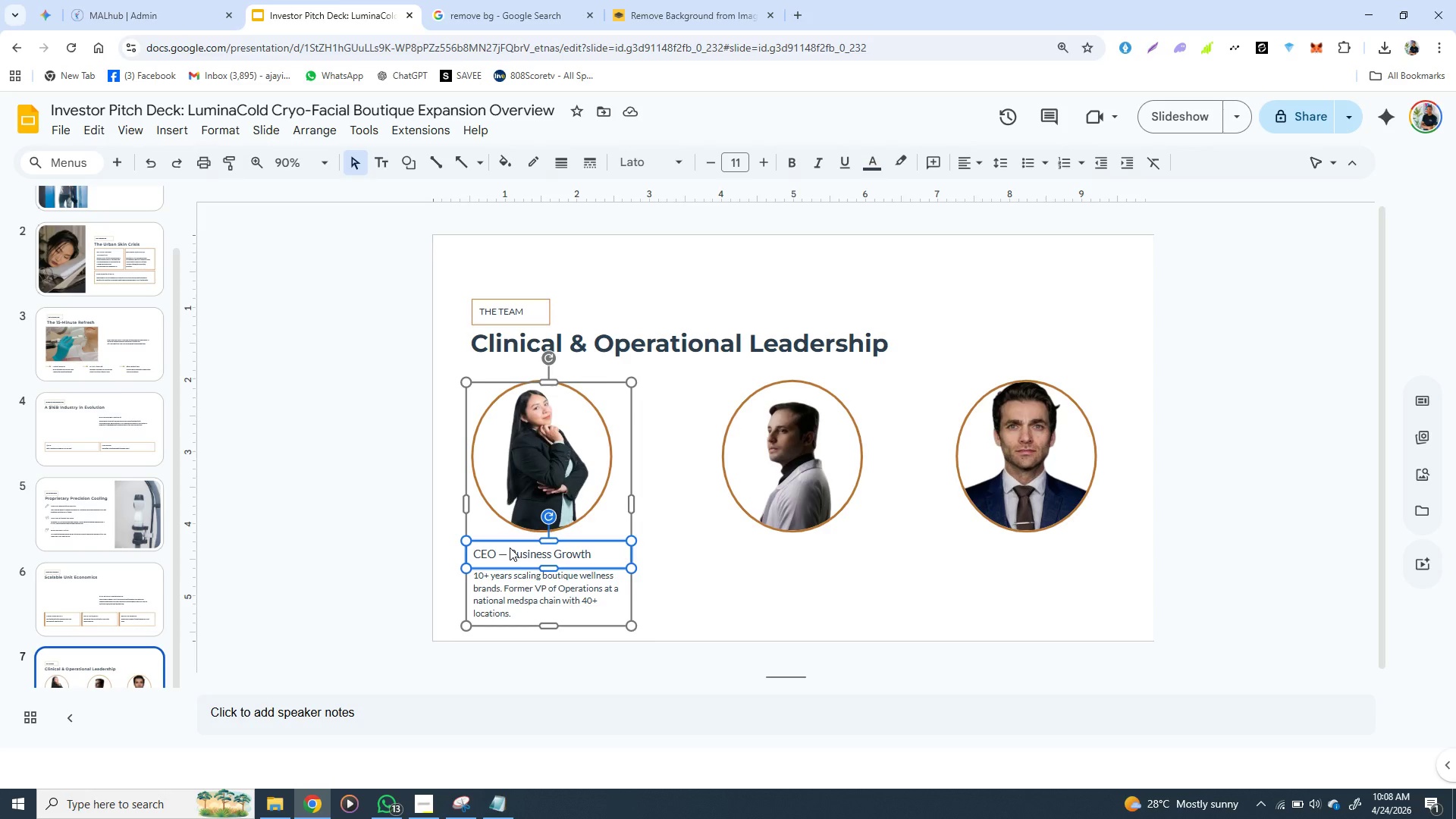 
double_click([510, 548])
 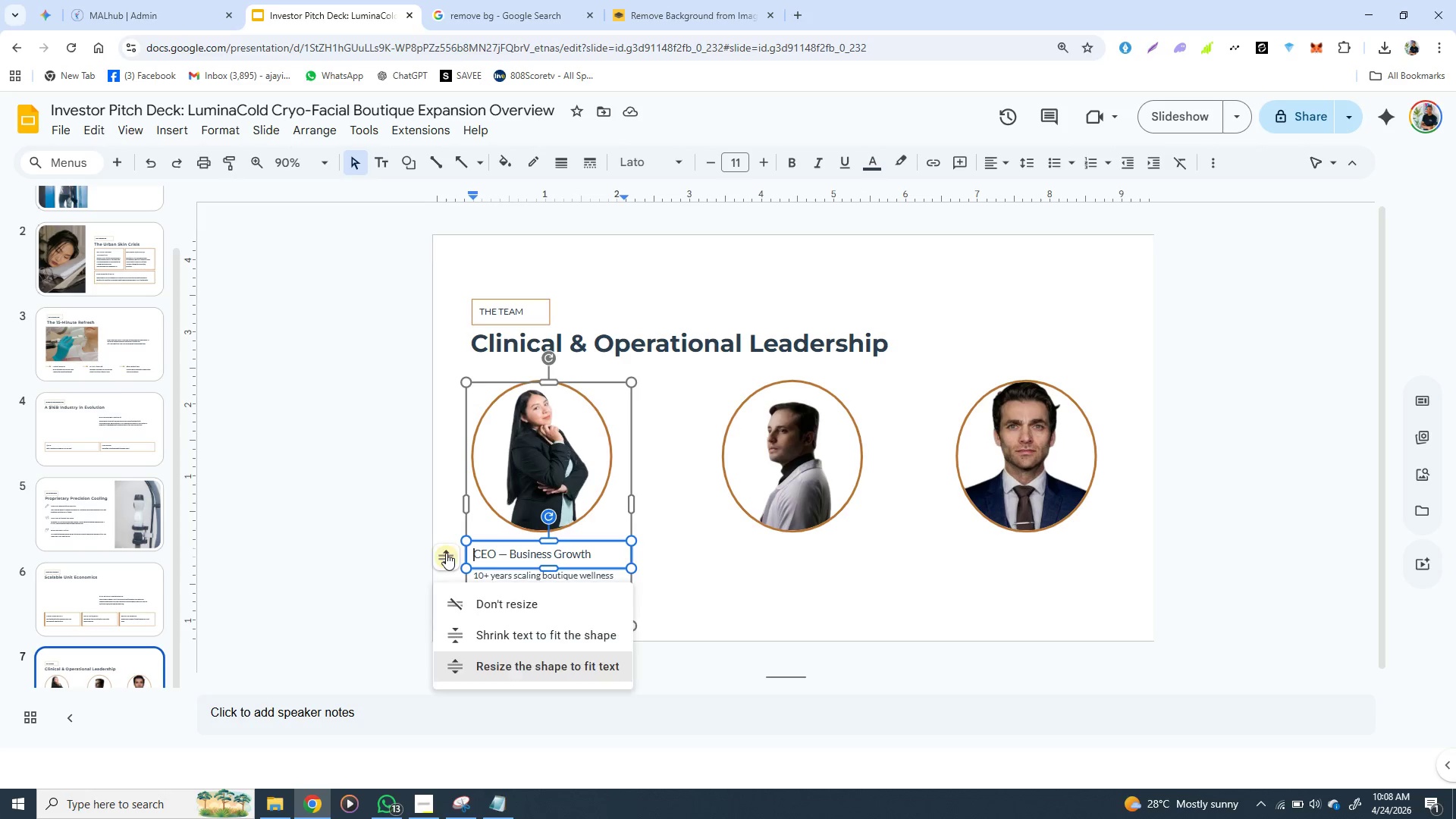 
left_click([446, 553])
 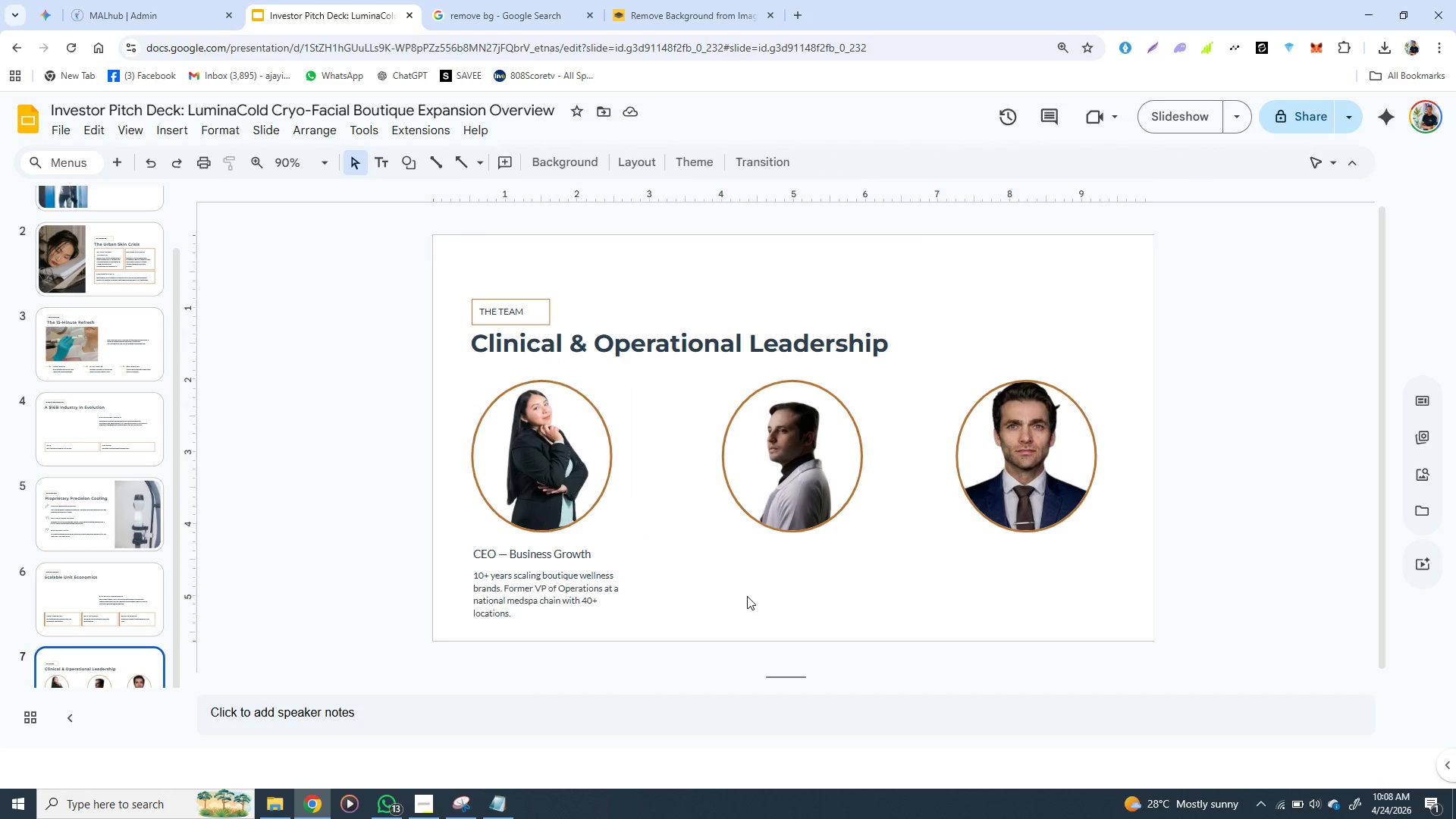 
left_click([747, 596])
 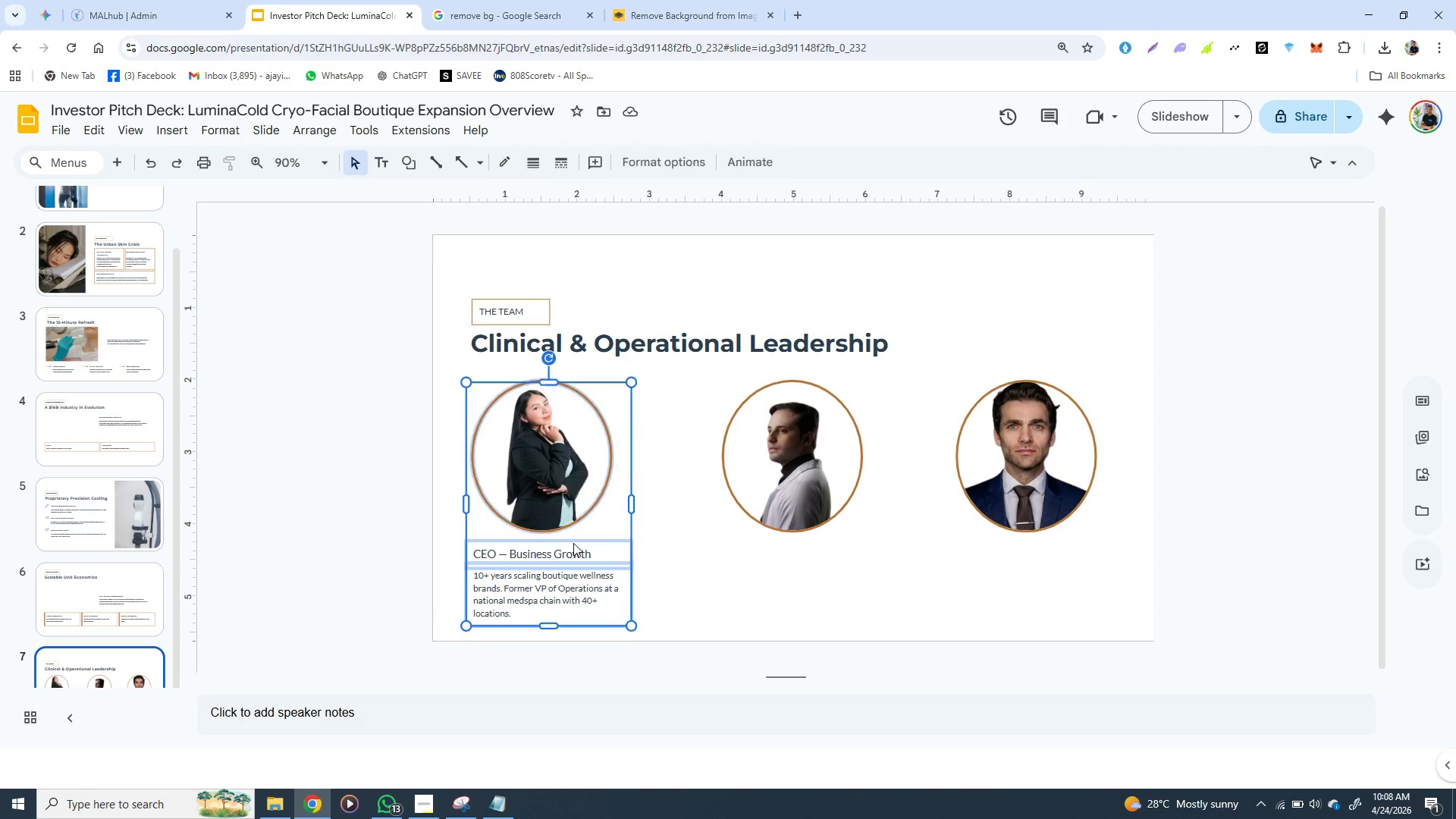 
left_click([573, 543])
 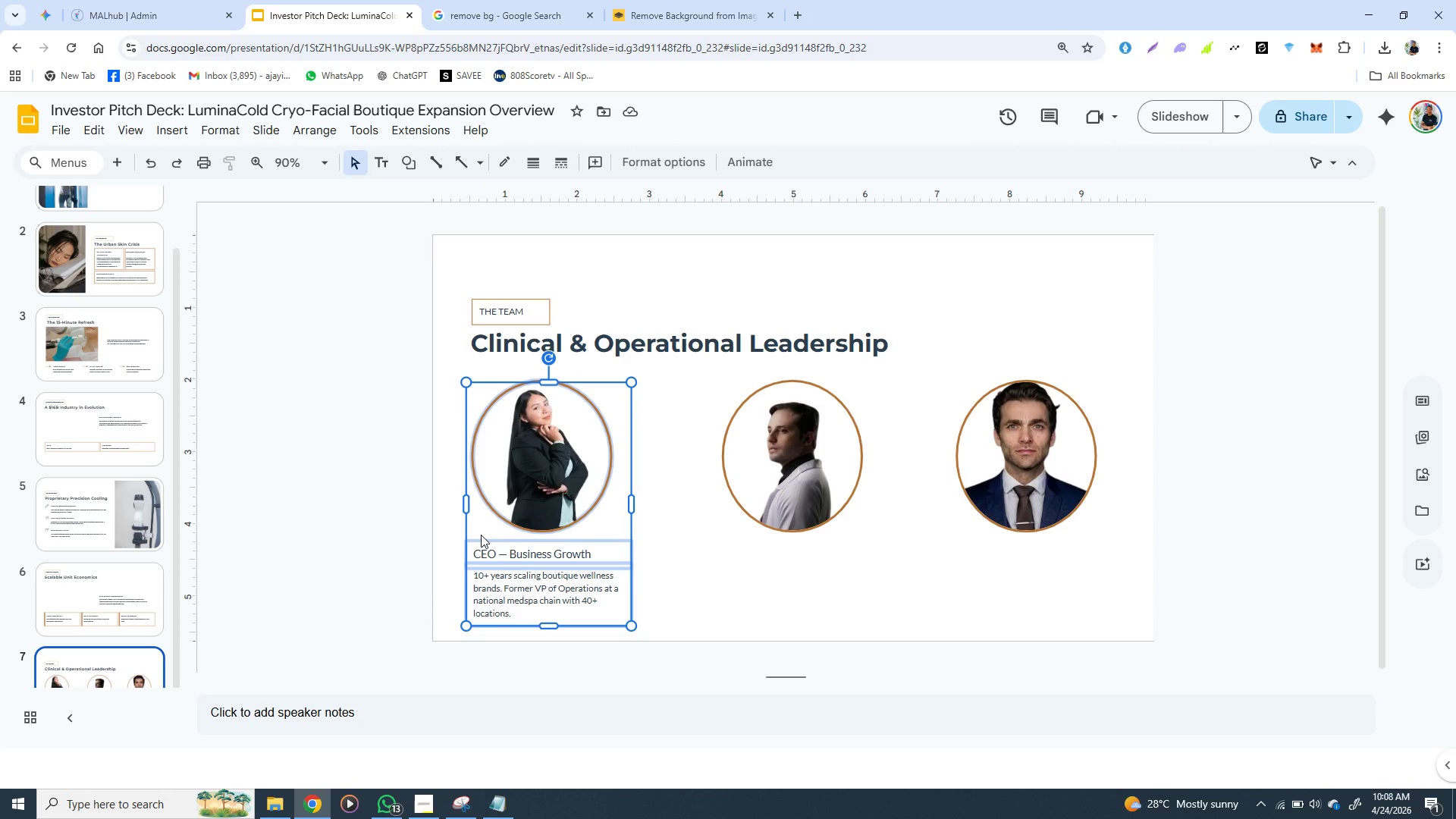 
left_click([483, 535])
 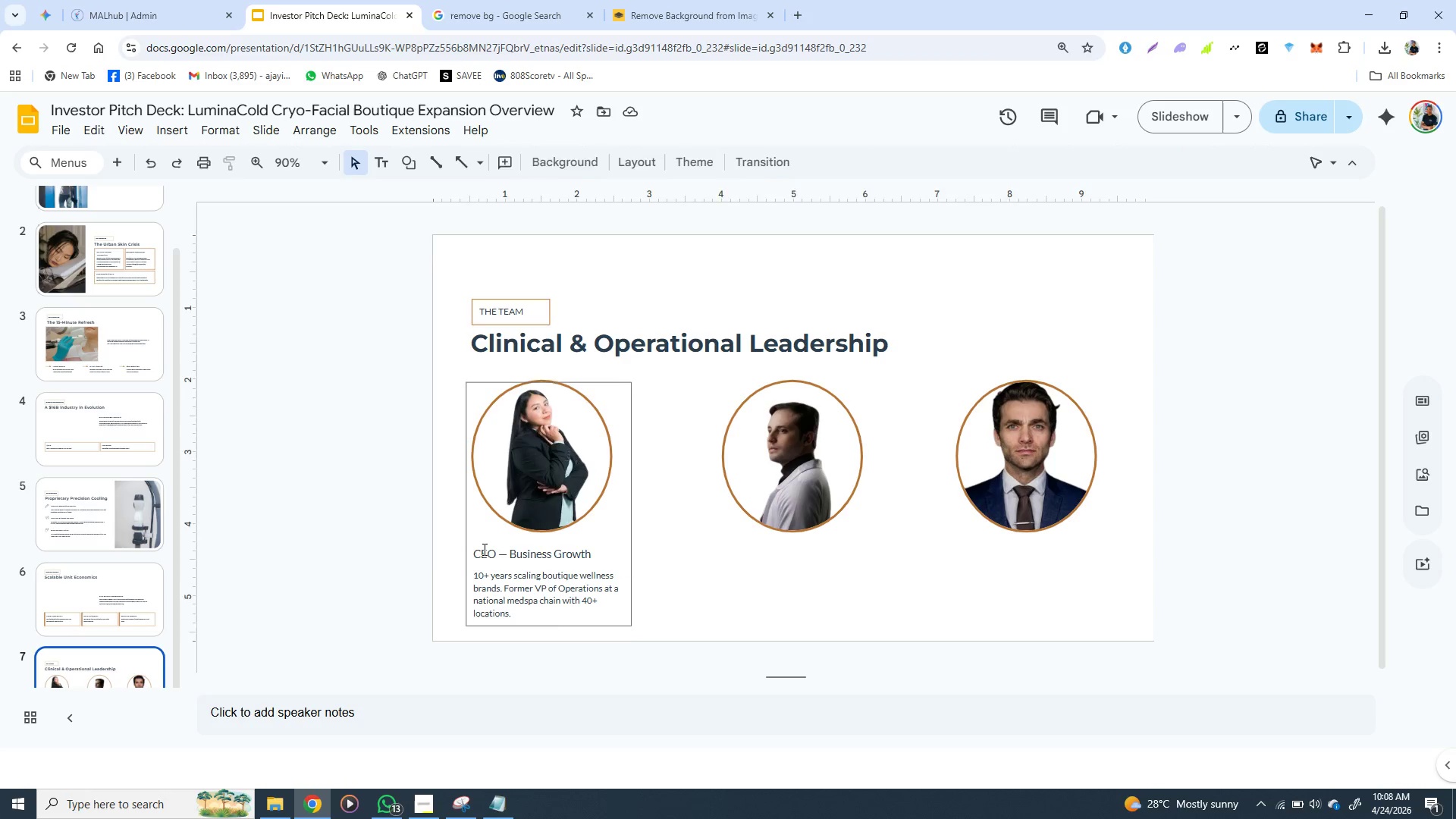 
left_click([483, 549])
 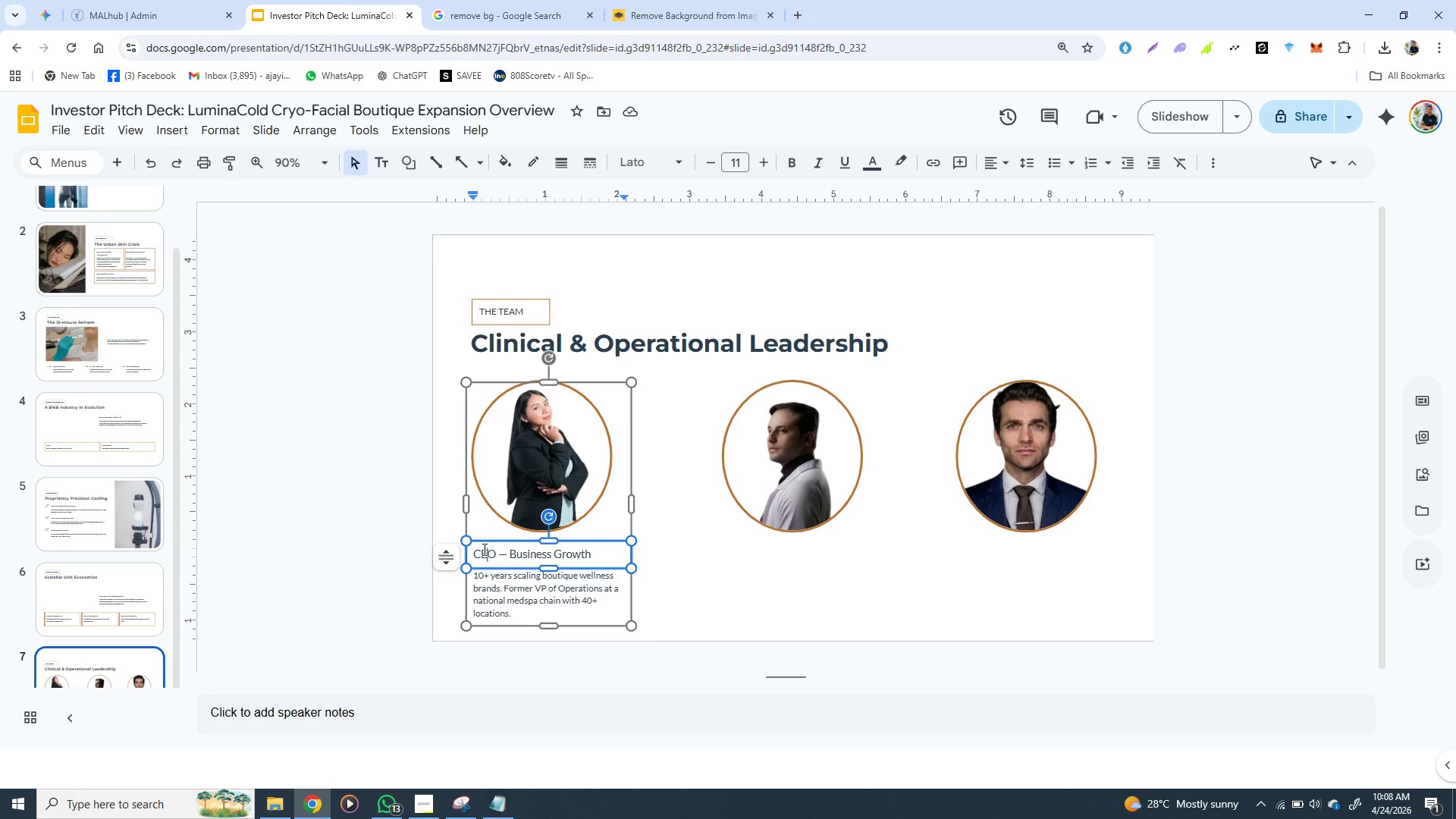 
hold_key(key=ShiftLeft, duration=1.51)
left_click([485, 600])
 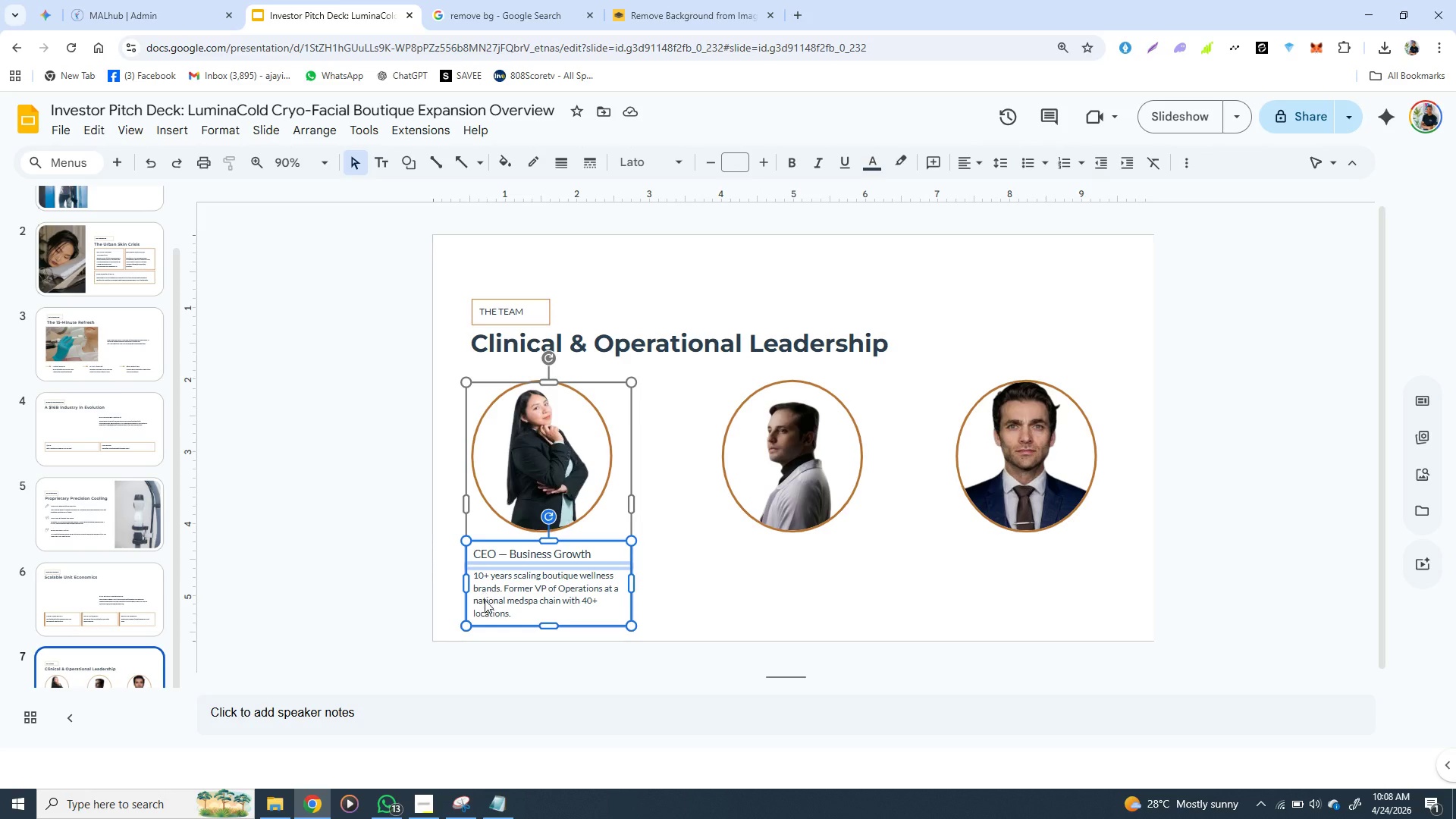 
hold_key(key=ShiftLeft, duration=0.45)
 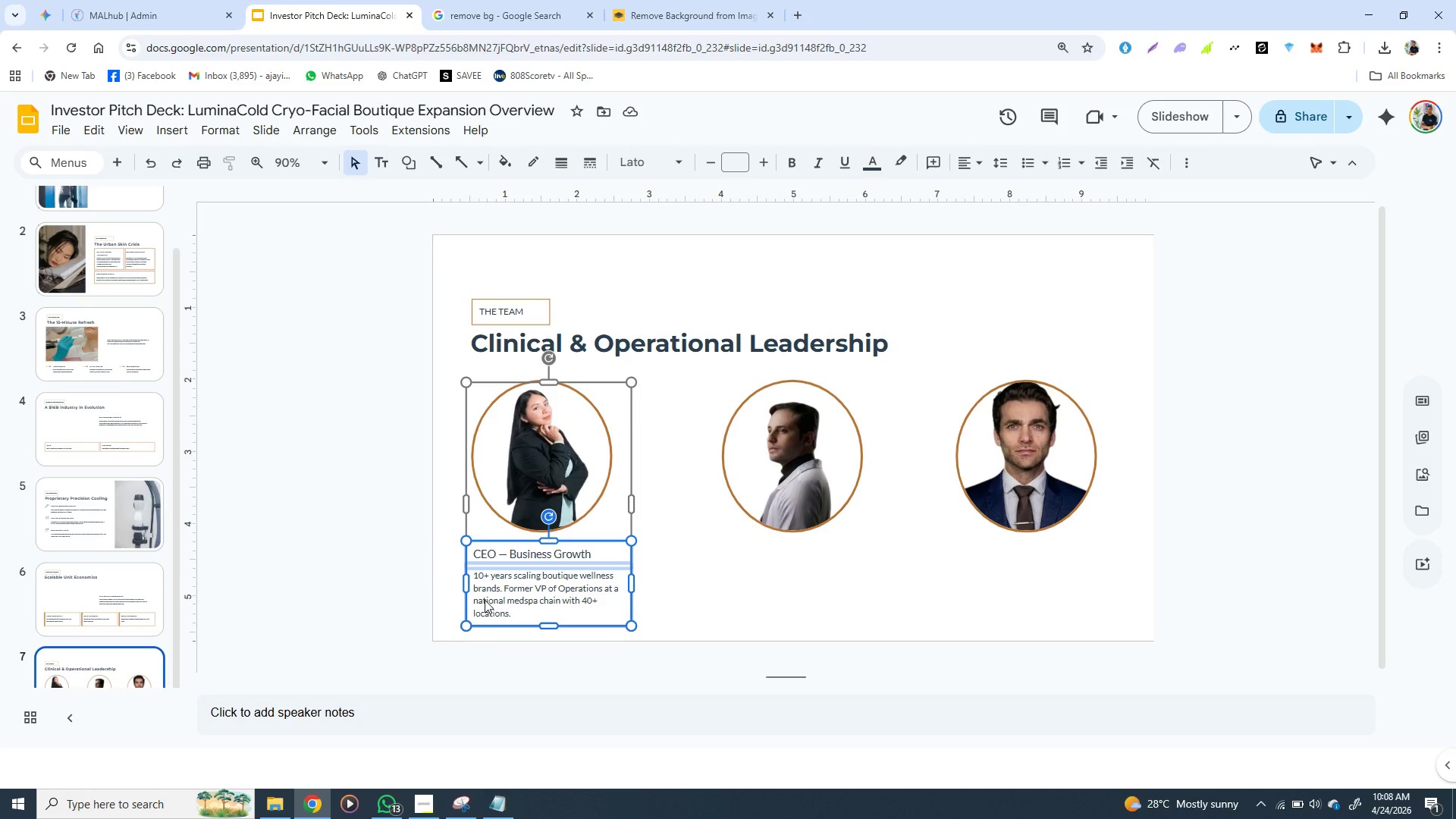 
key(Control+C)
 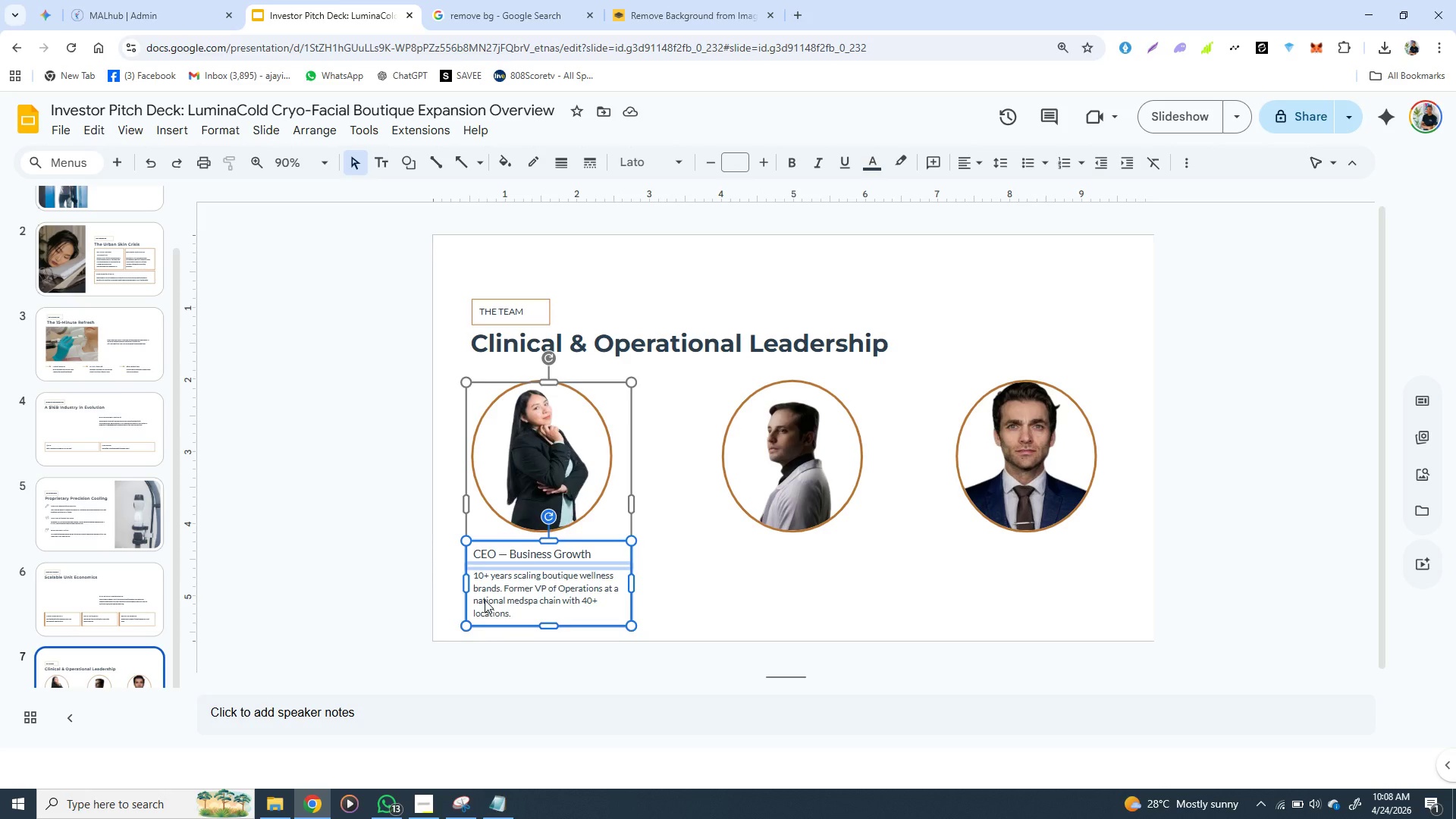 
key(Control+D)
 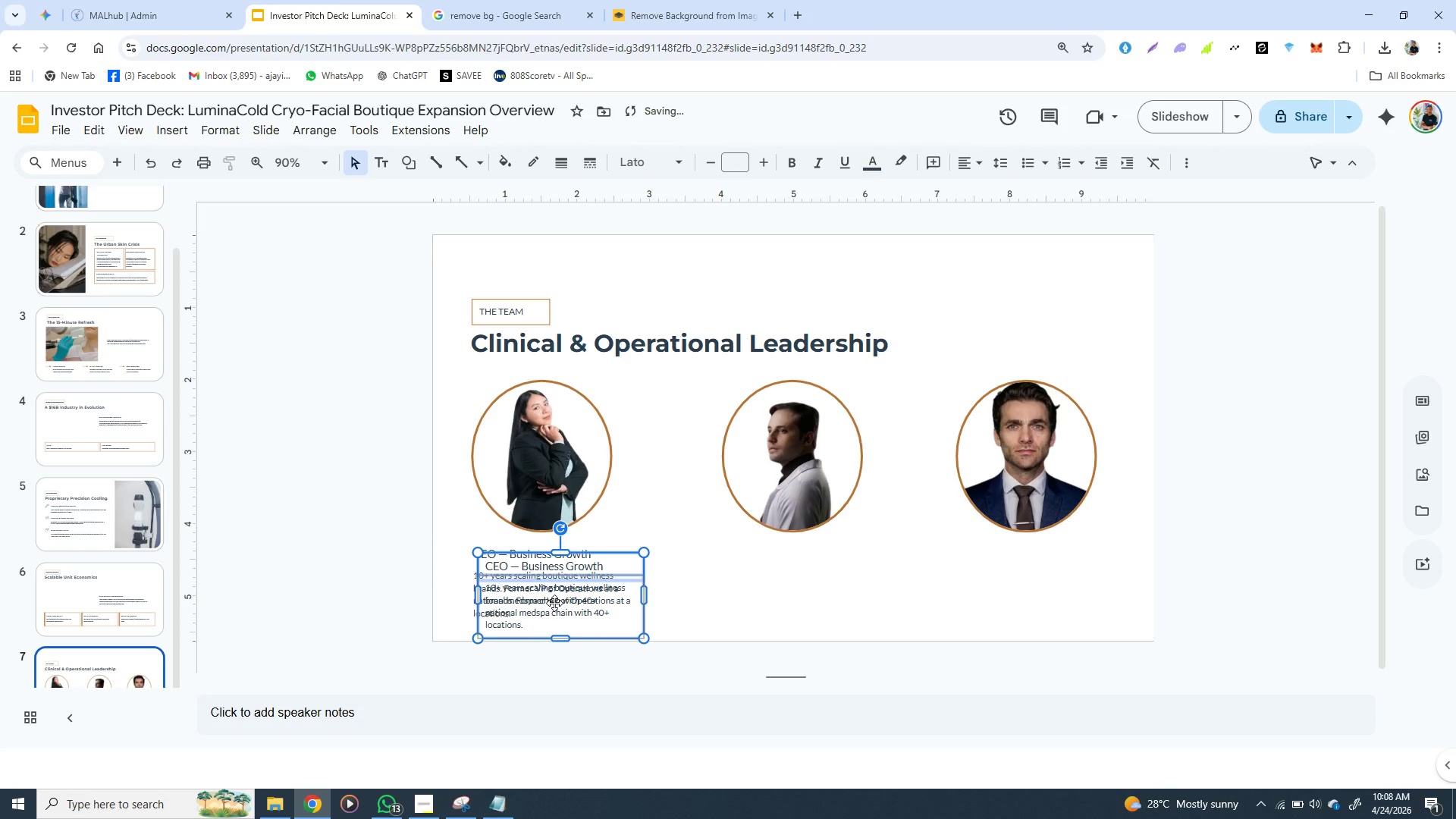 
left_click_drag(start_coordinate=[554, 603], to_coordinate=[808, 607])
 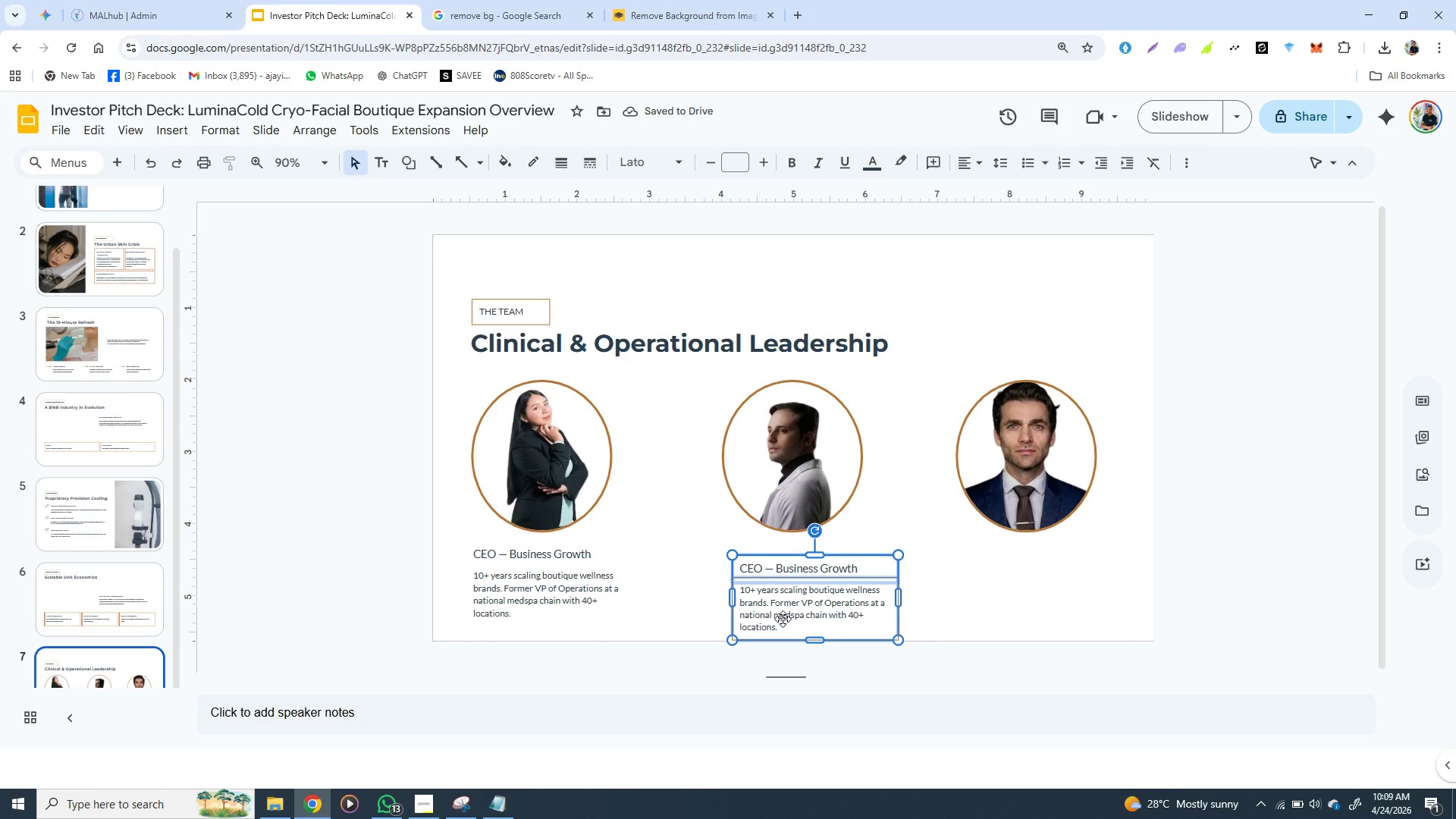 
left_click_drag(start_coordinate=[783, 619], to_coordinate=[783, 601])
 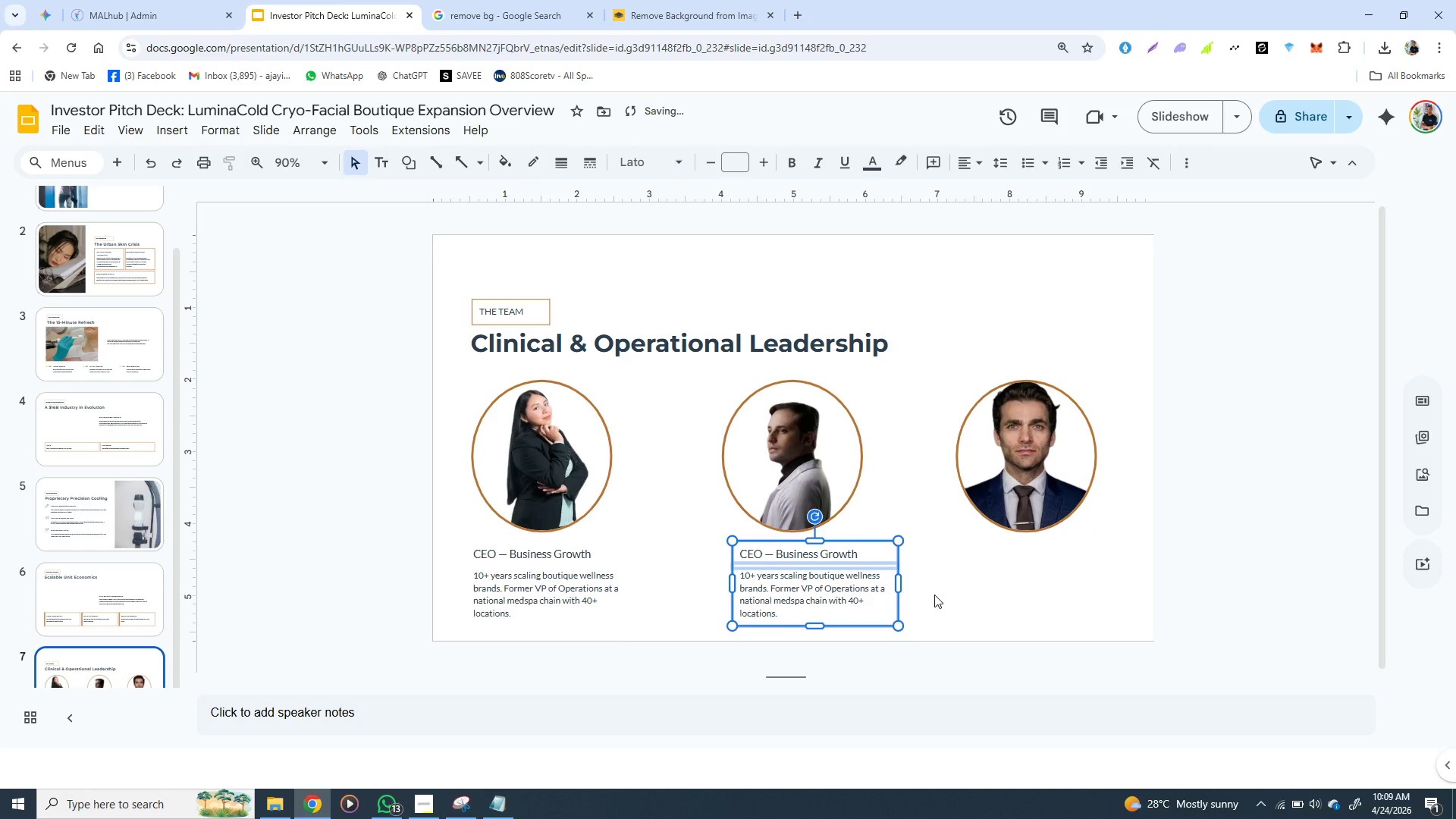 
left_click([934, 595])
 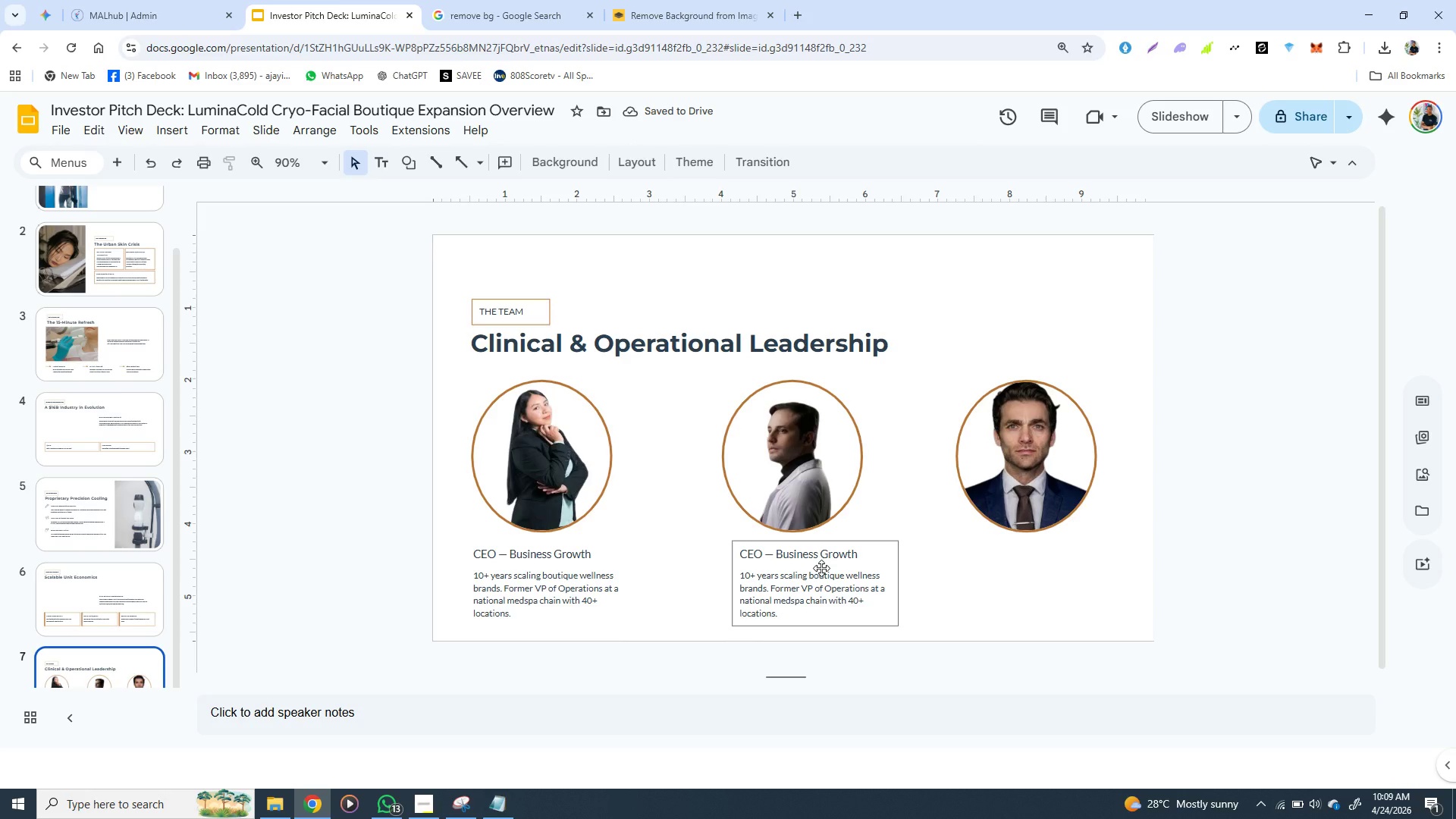 
left_click([821, 568])
 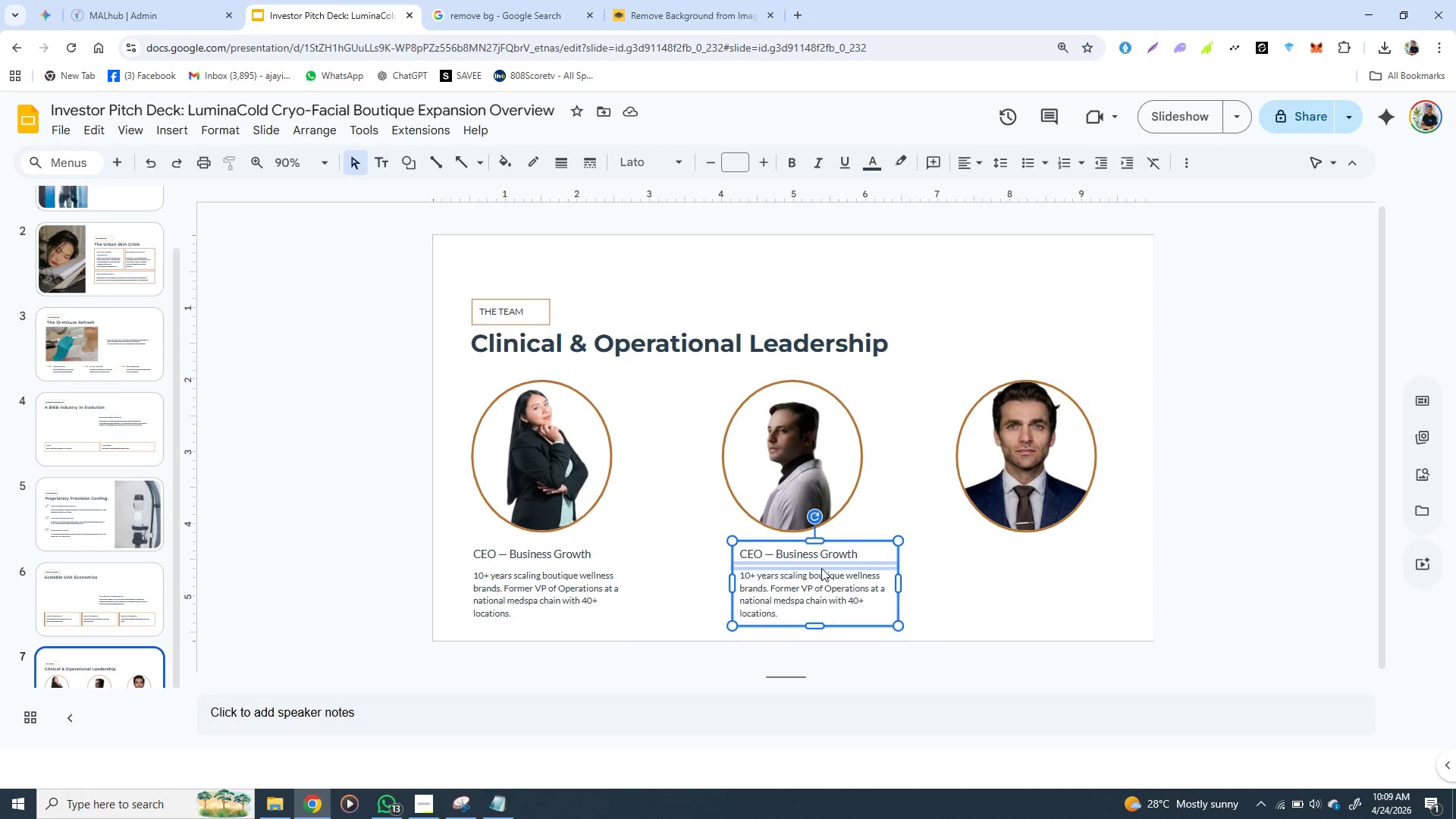 
key(Control+D)
 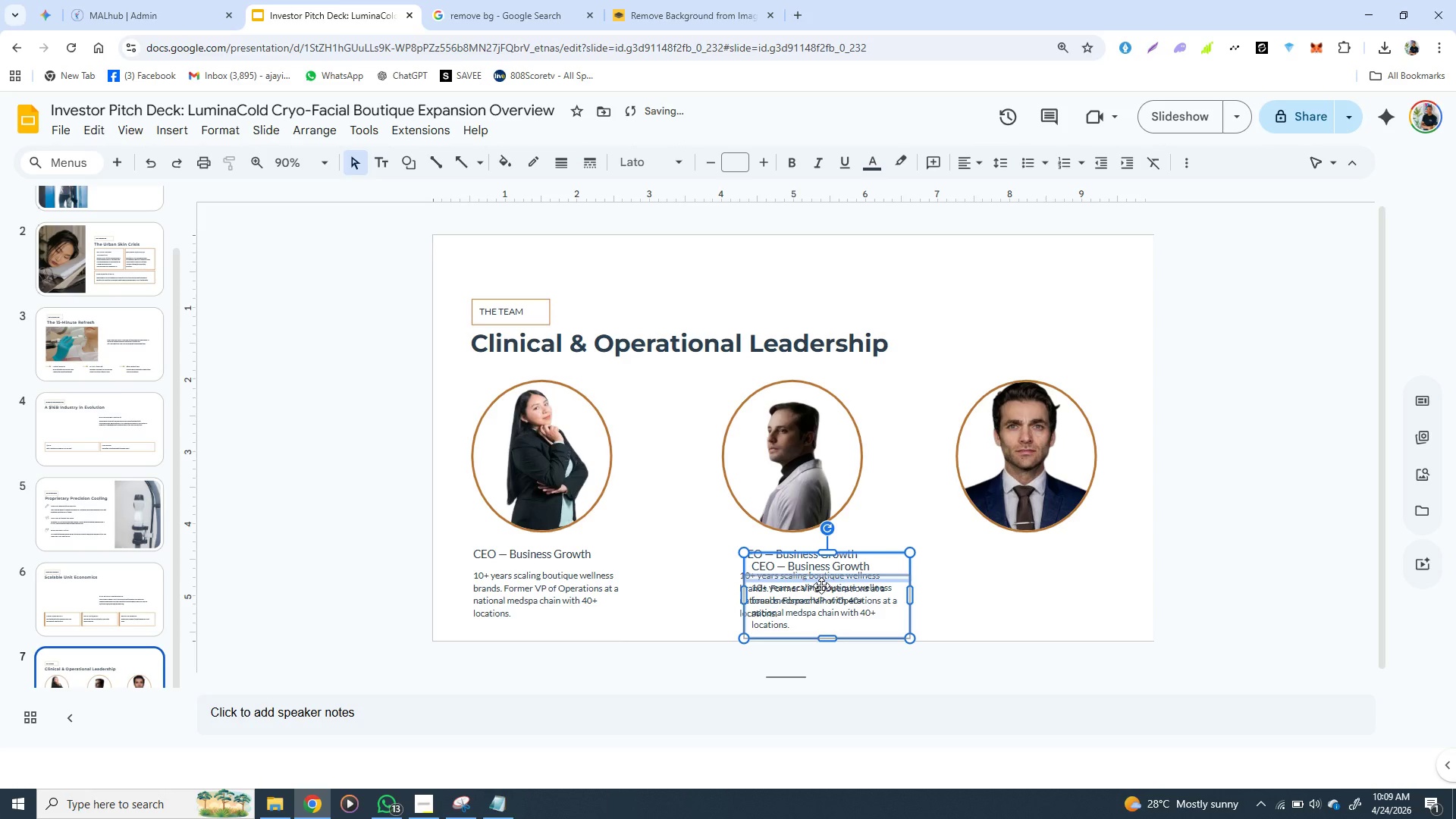 
left_click_drag(start_coordinate=[821, 585], to_coordinate=[1026, 576])
 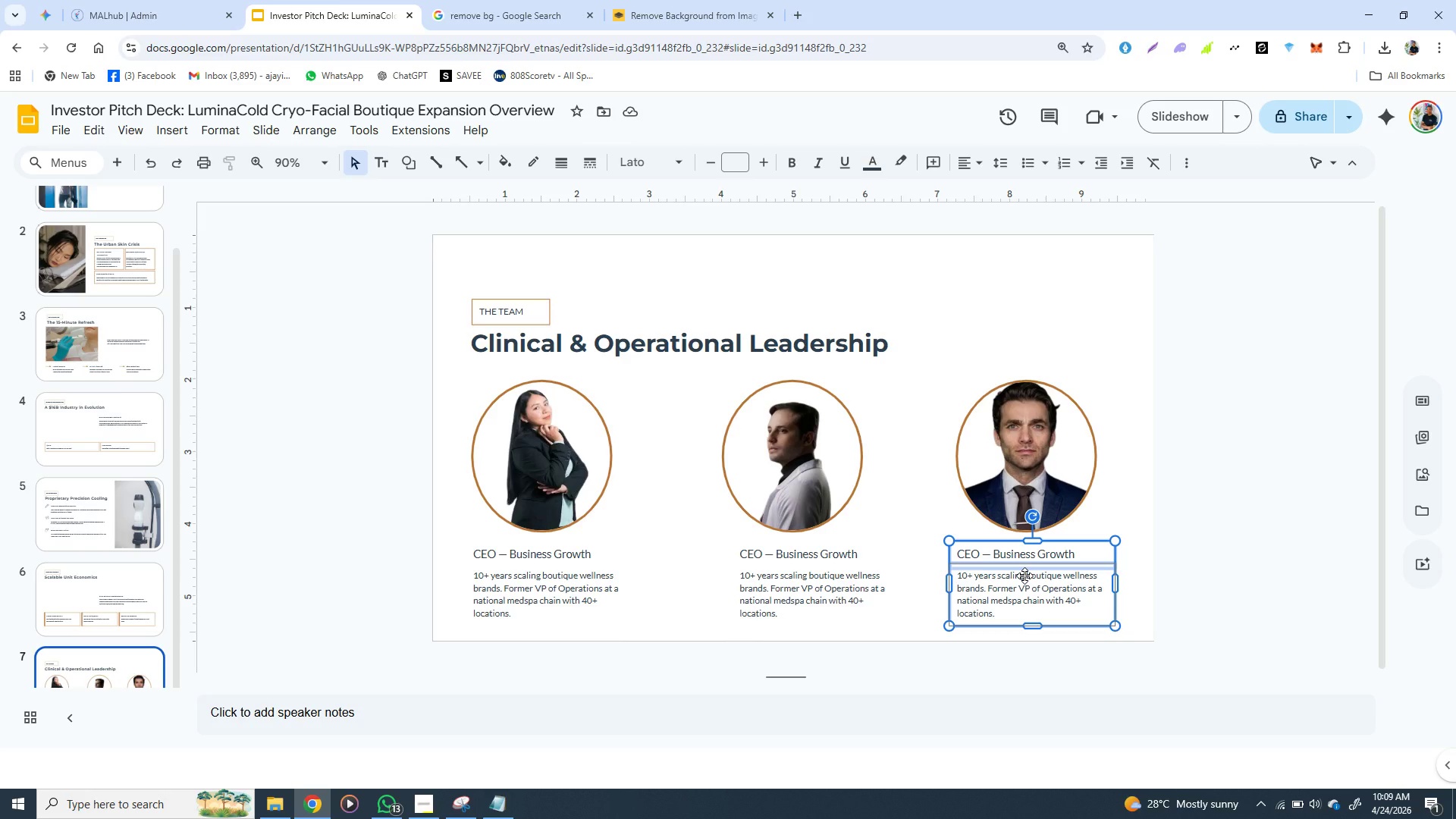 
wait(14.91)
 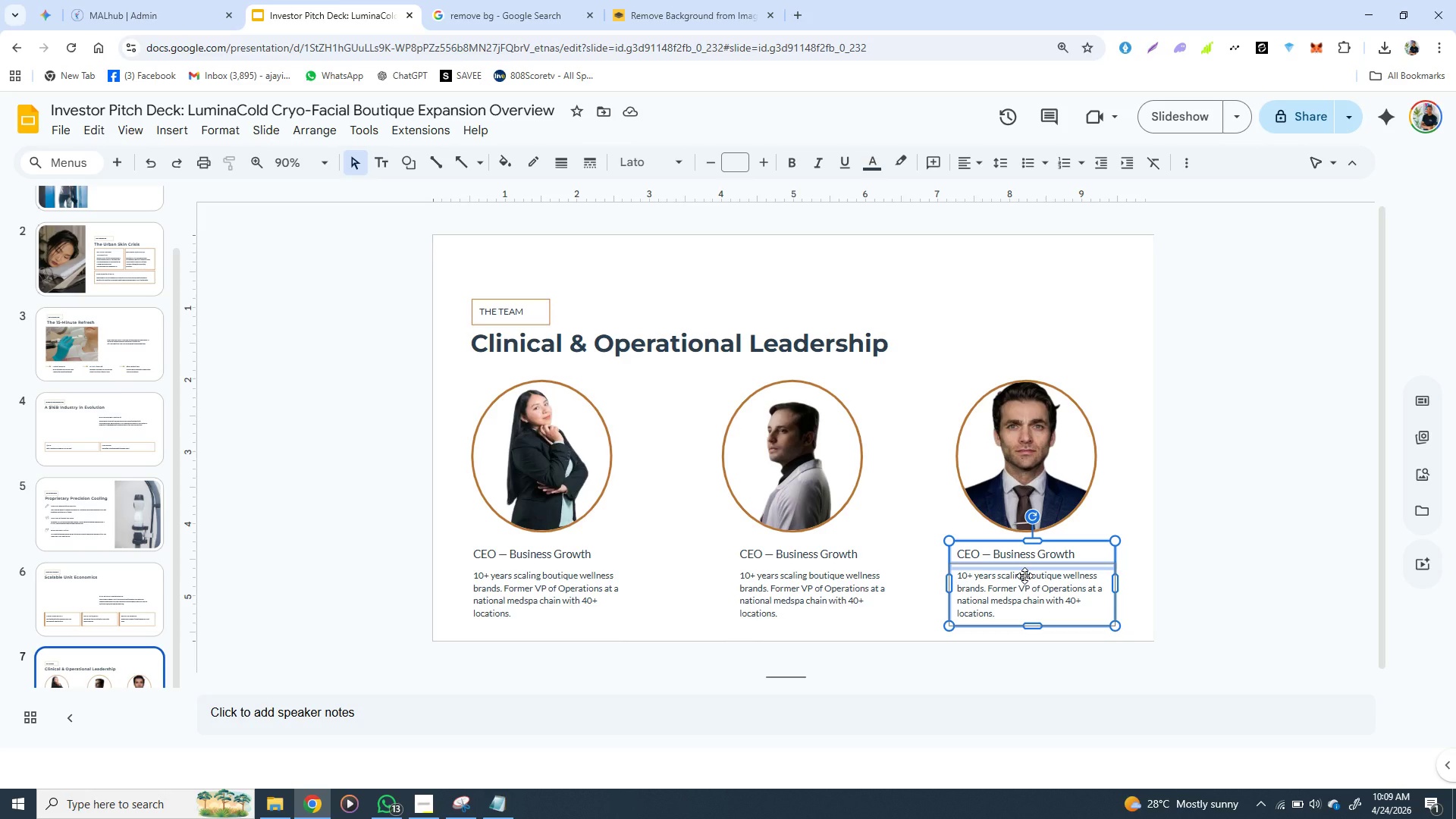 
left_click([425, 799])